 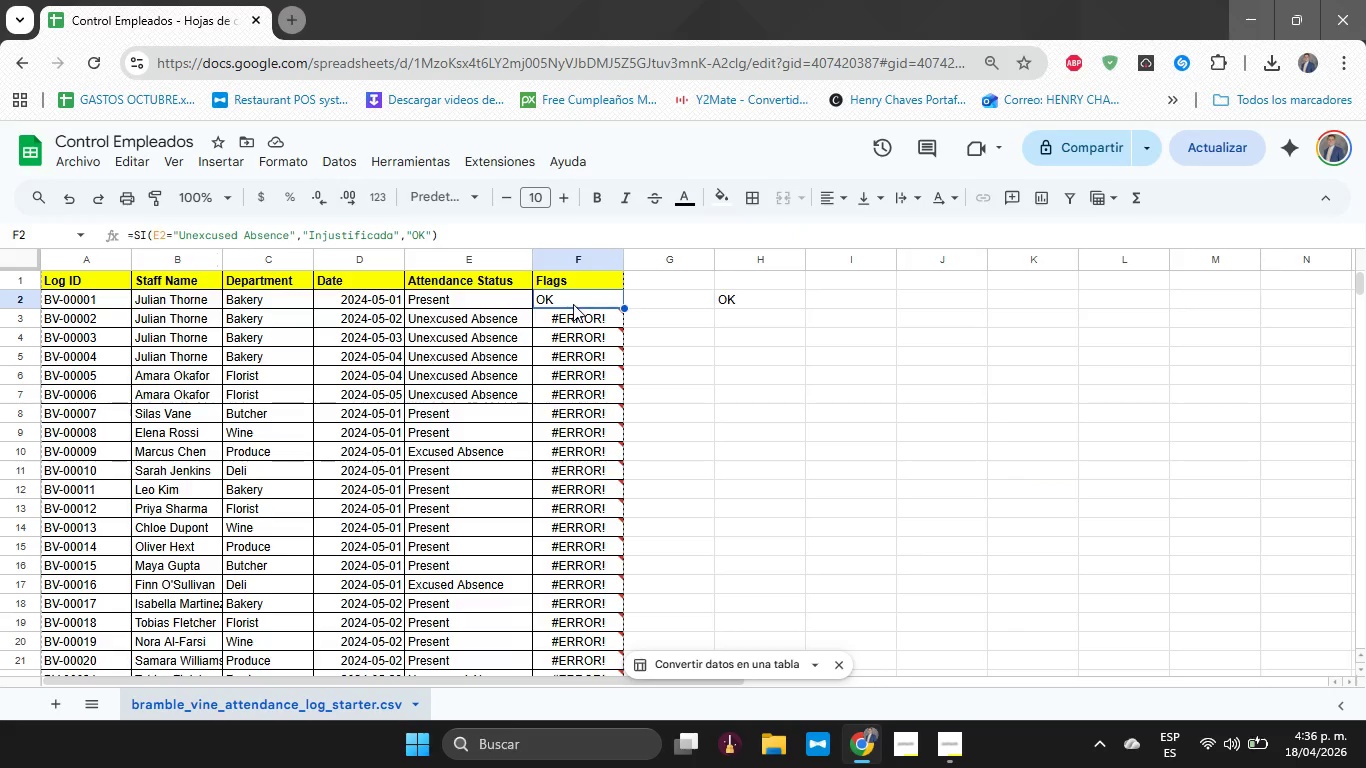 
left_click([491, 238])
 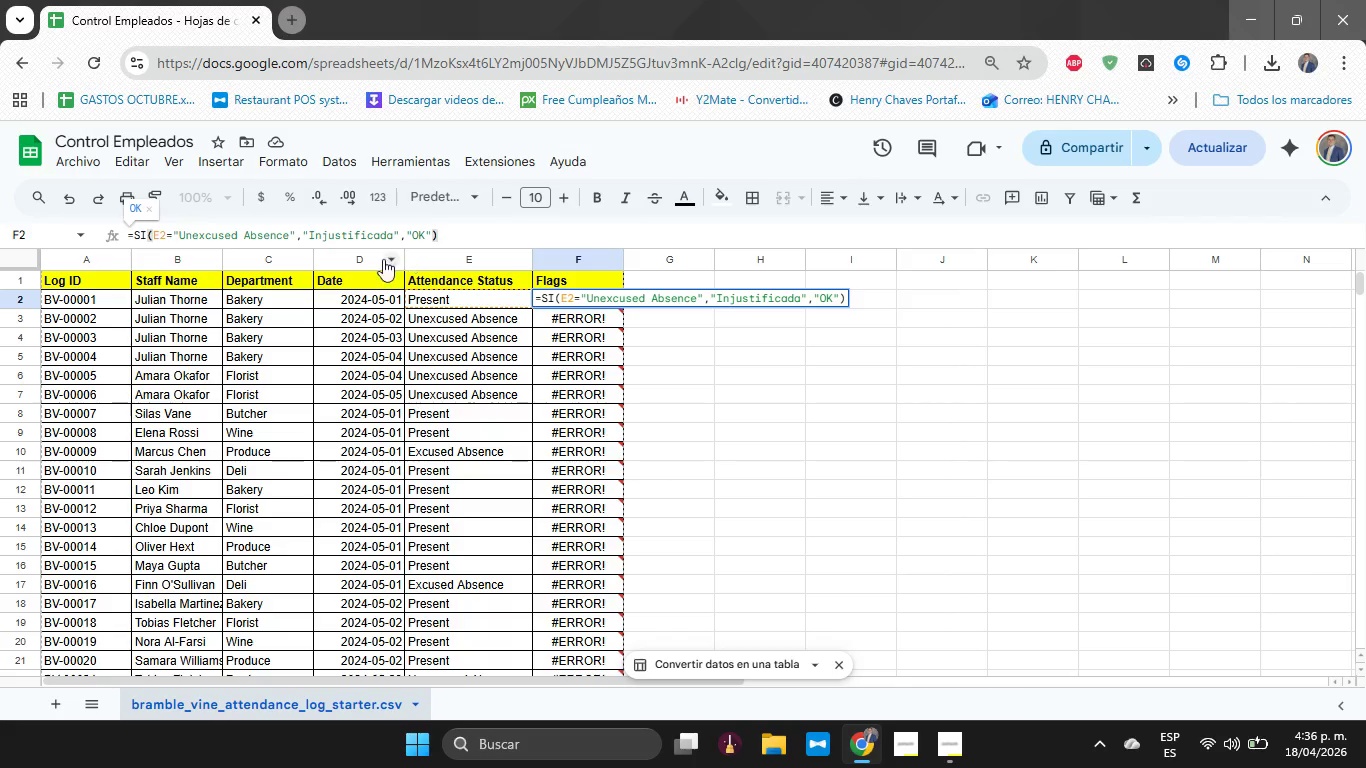 
wait(13.2)
 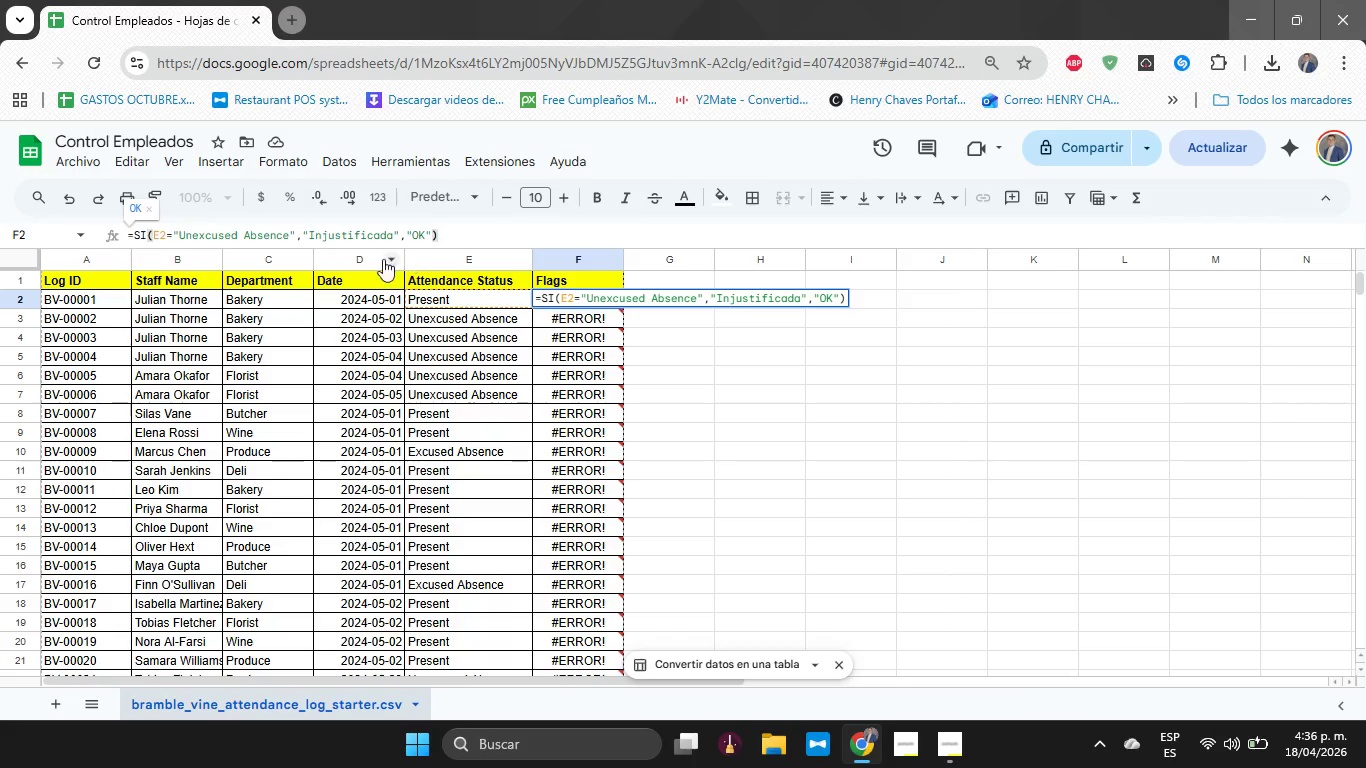 
left_click([496, 233])
 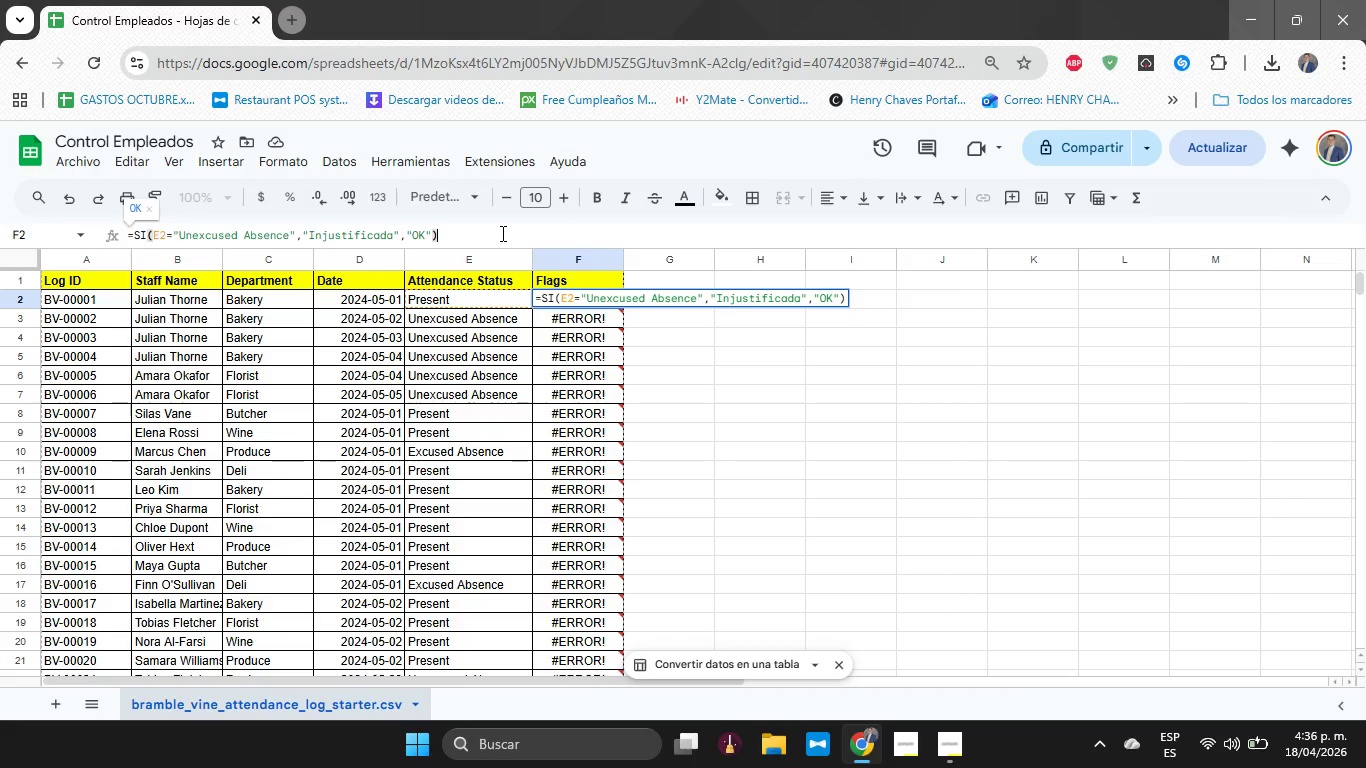 
type(,SI*E2)
 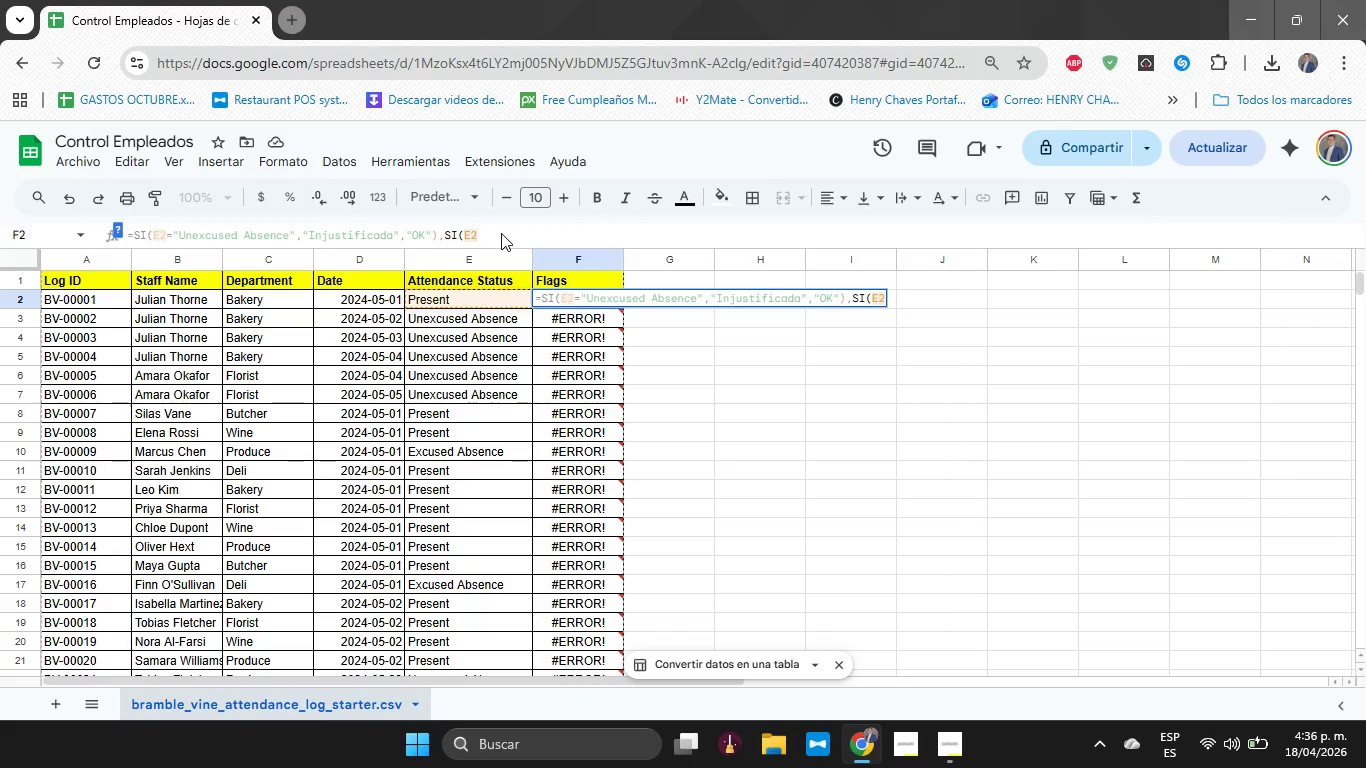 
wait(5.58)
 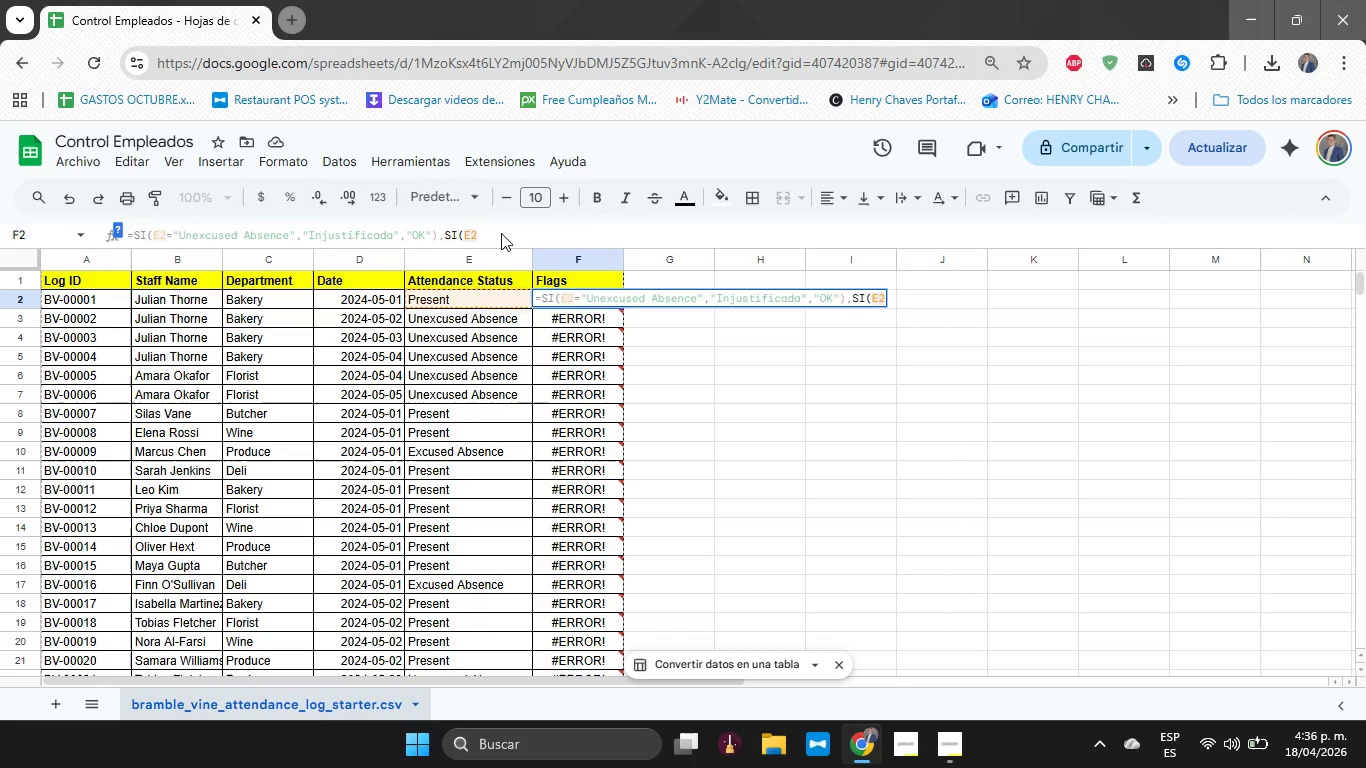 
key(Shift+0)
 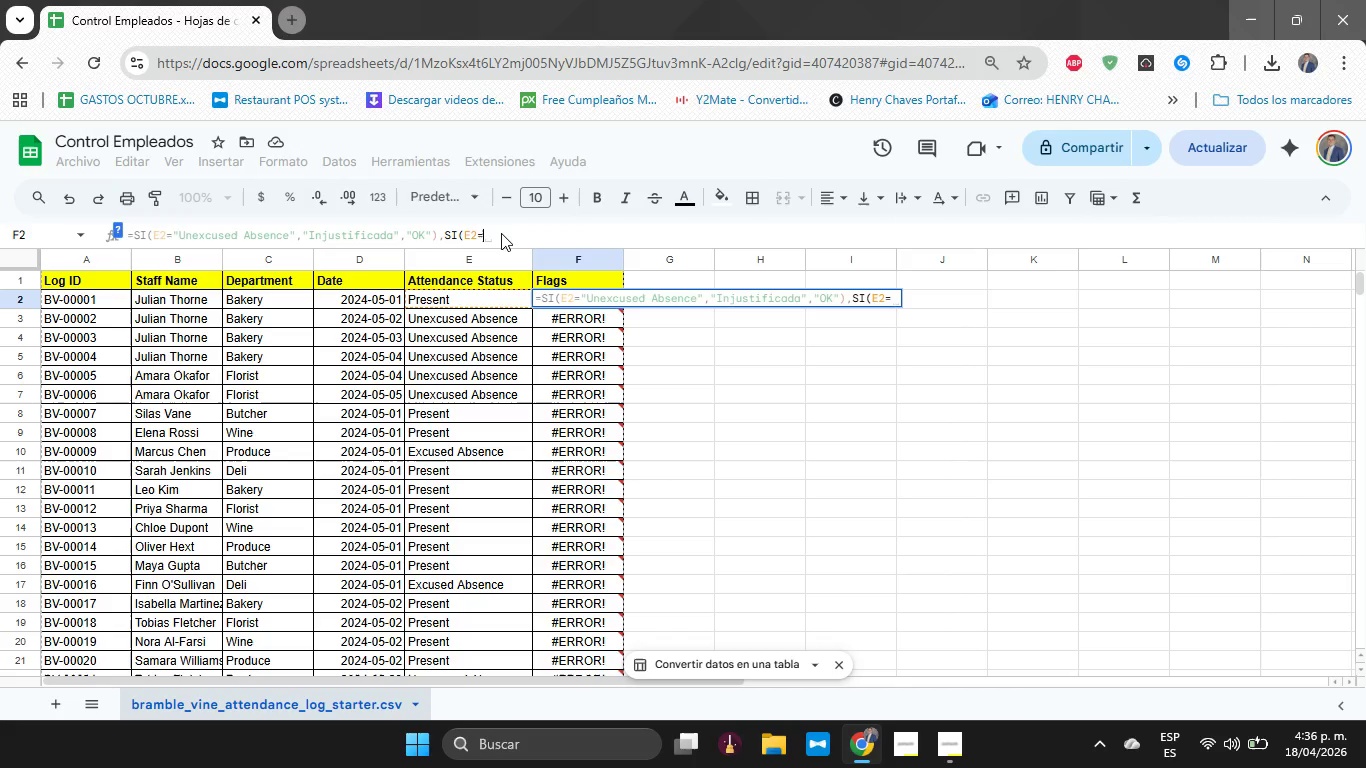 
type(@Excused)
 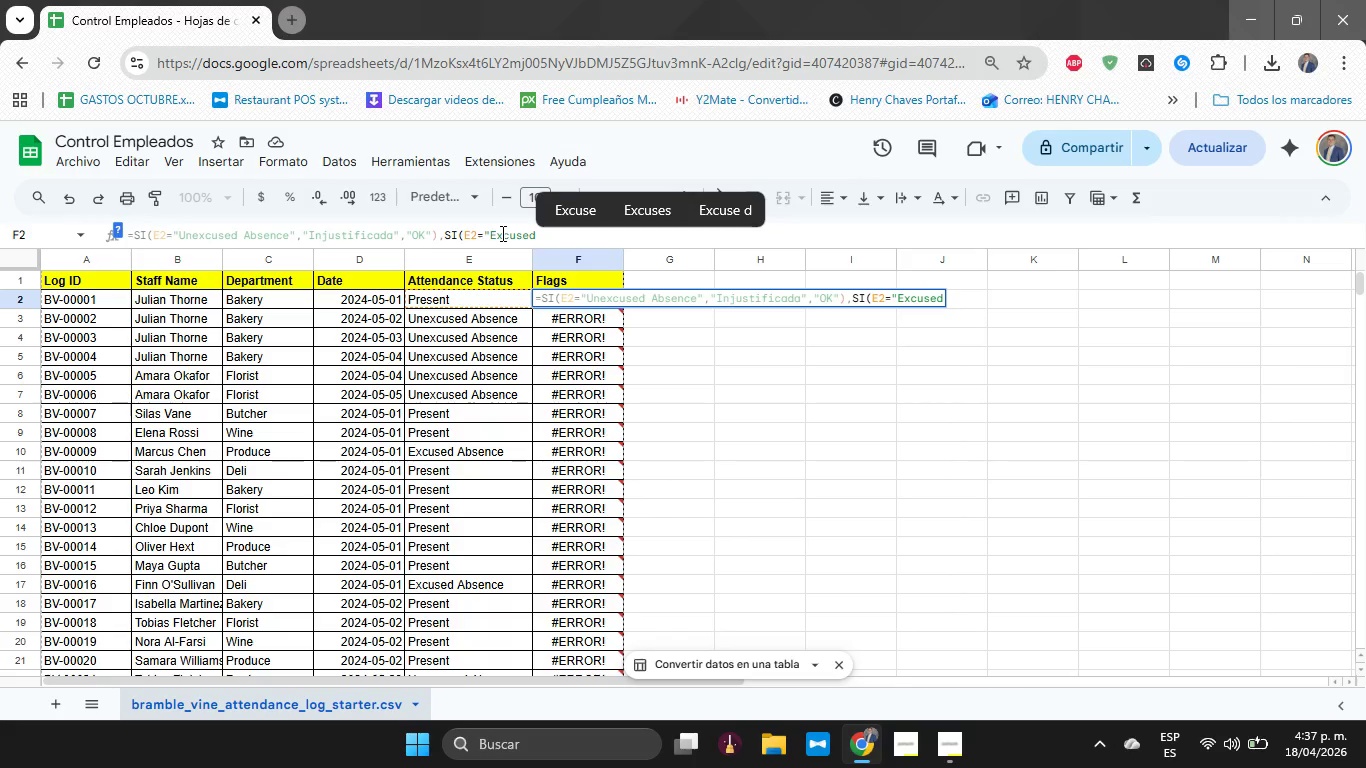 
wait(5.17)
 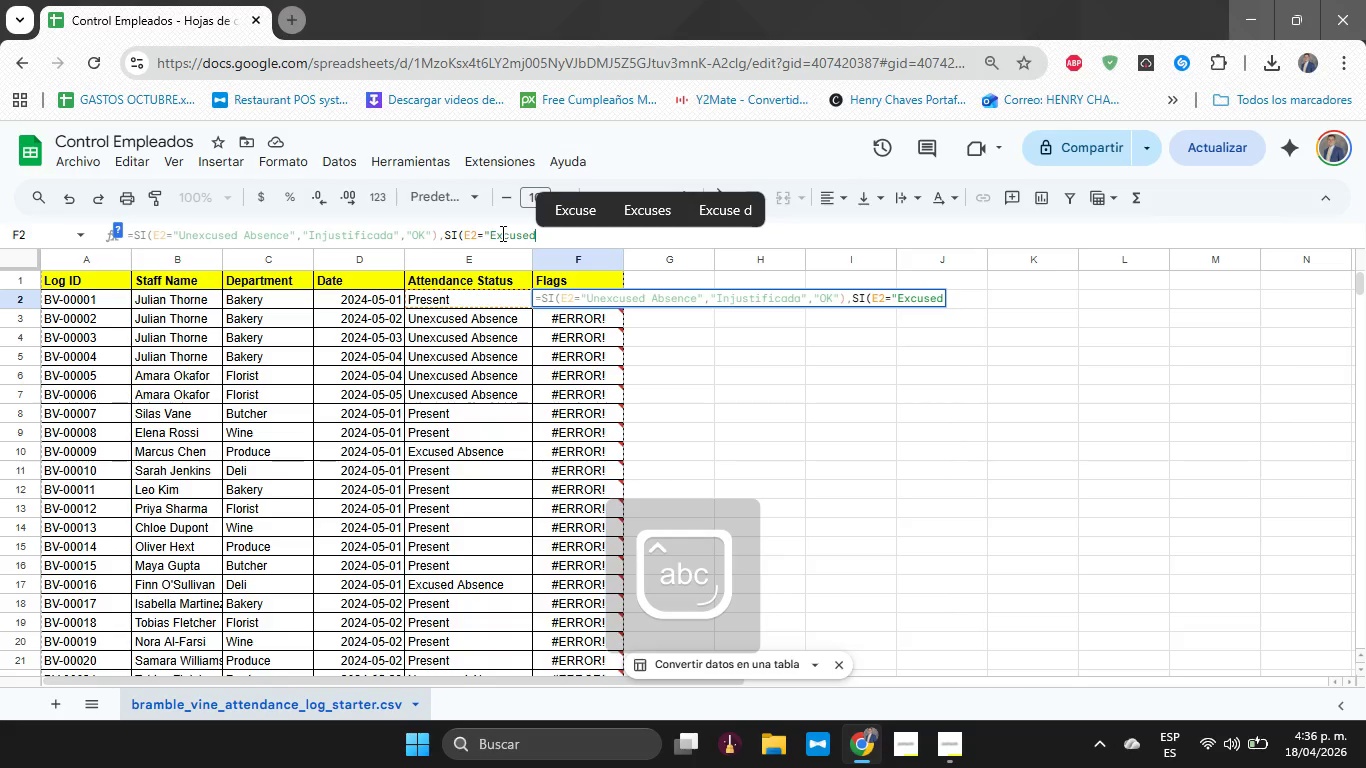 
type( Absence)
 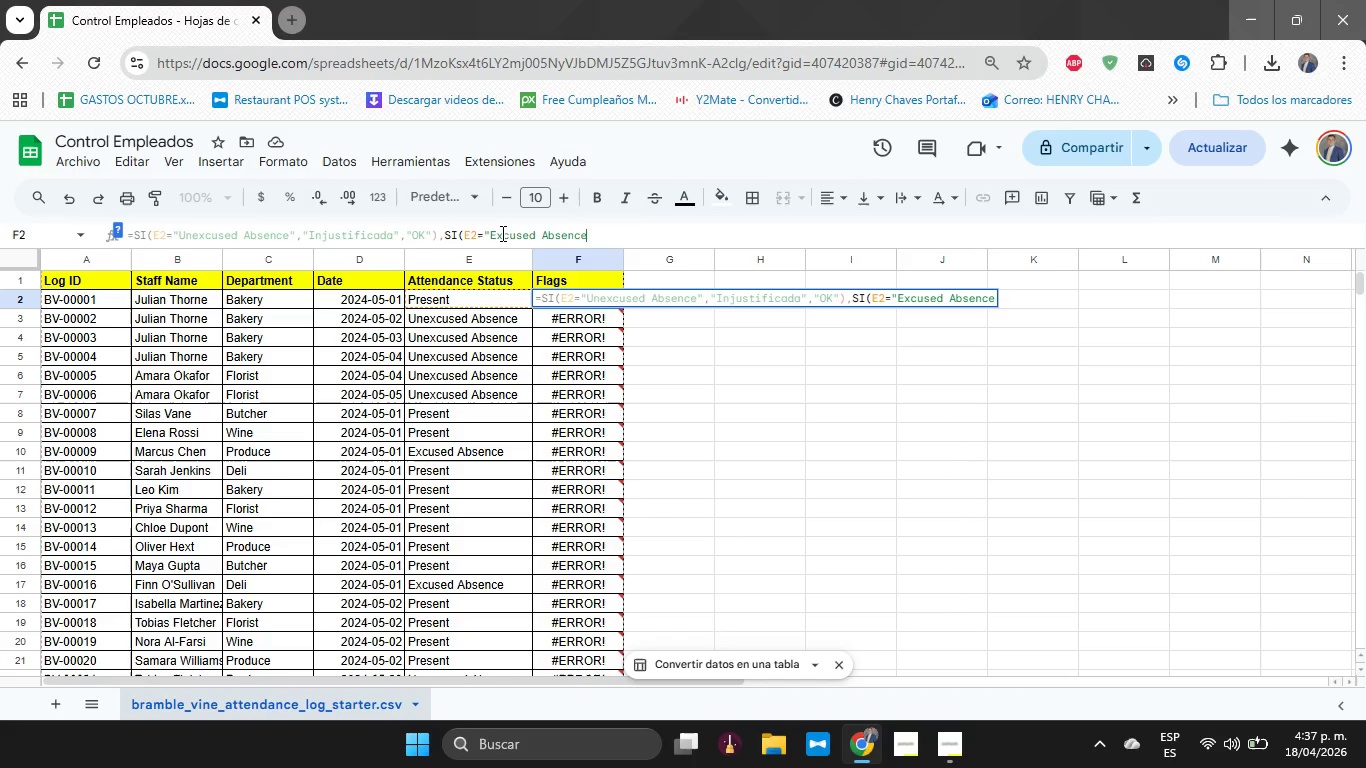 
wait(6.56)
 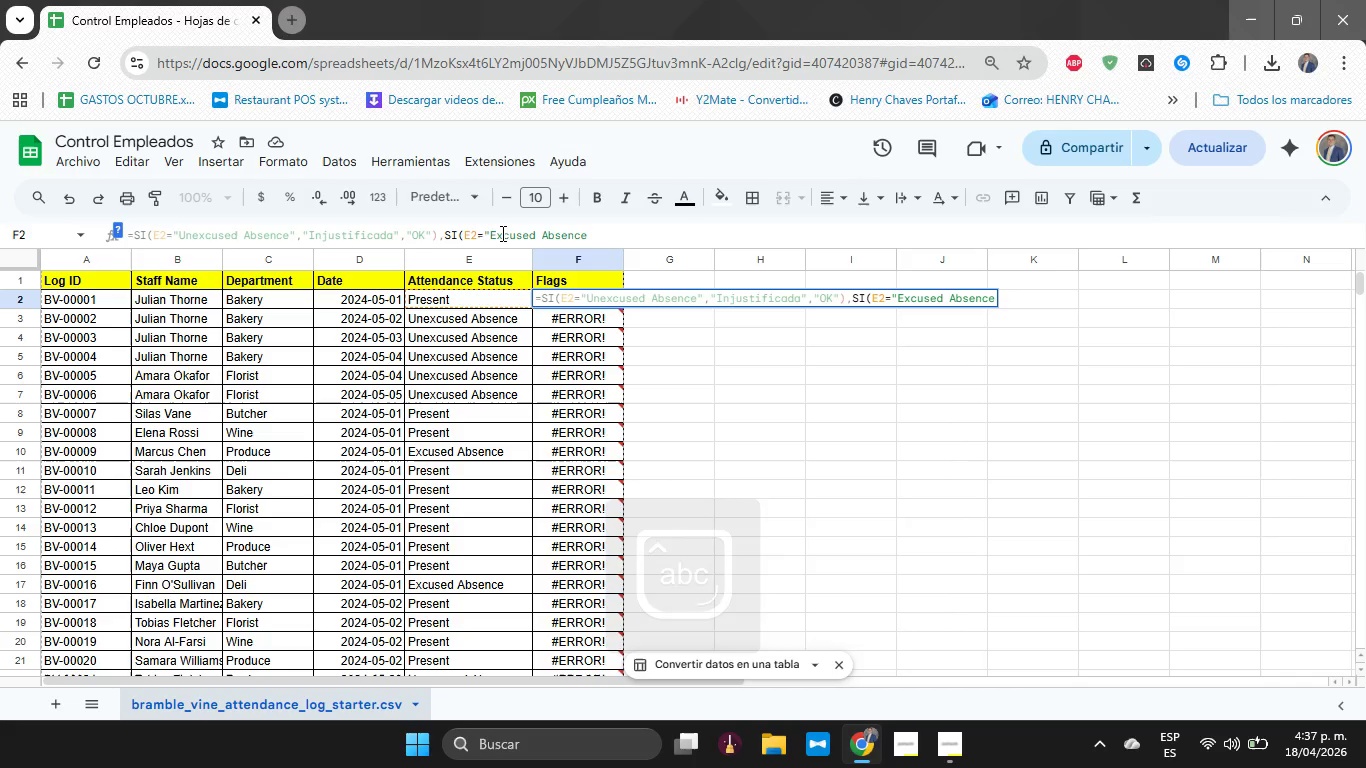 
key(Shift+2)
 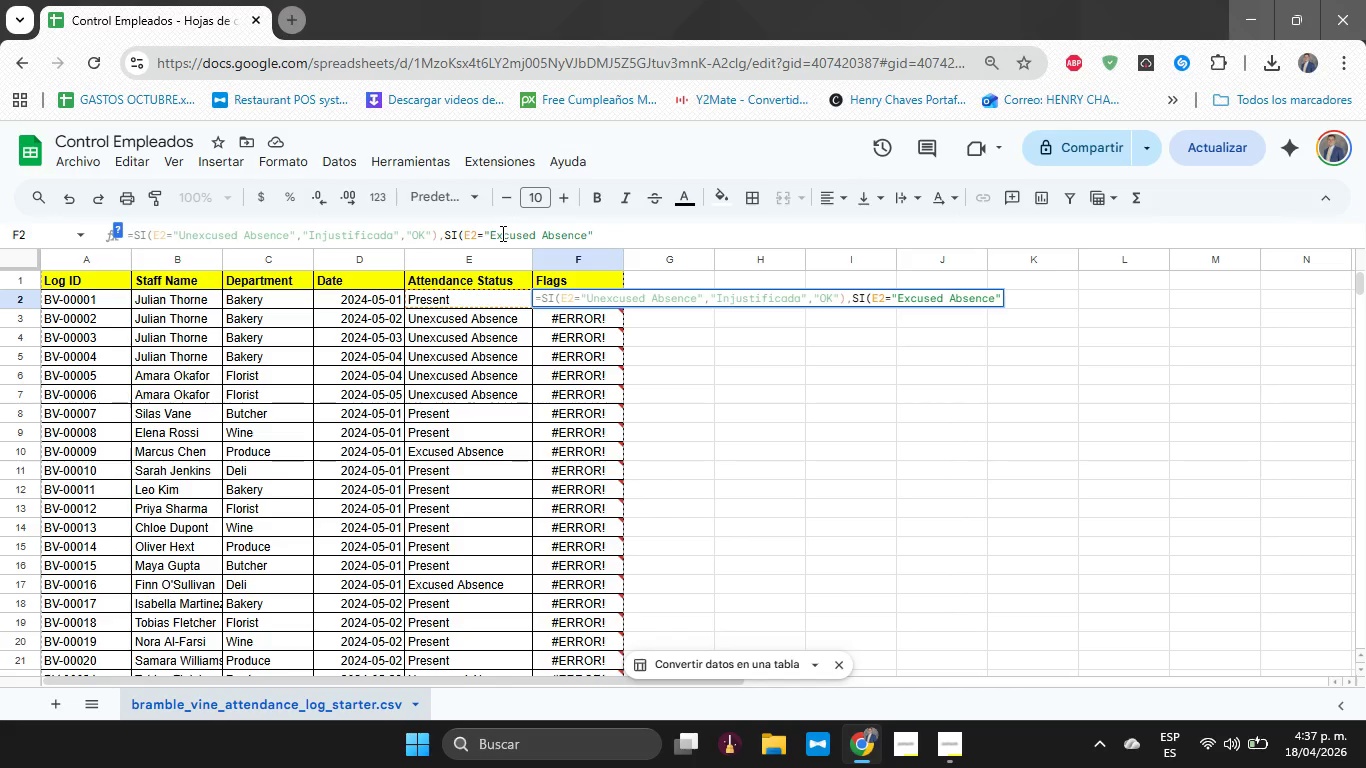 
wait(5.28)
 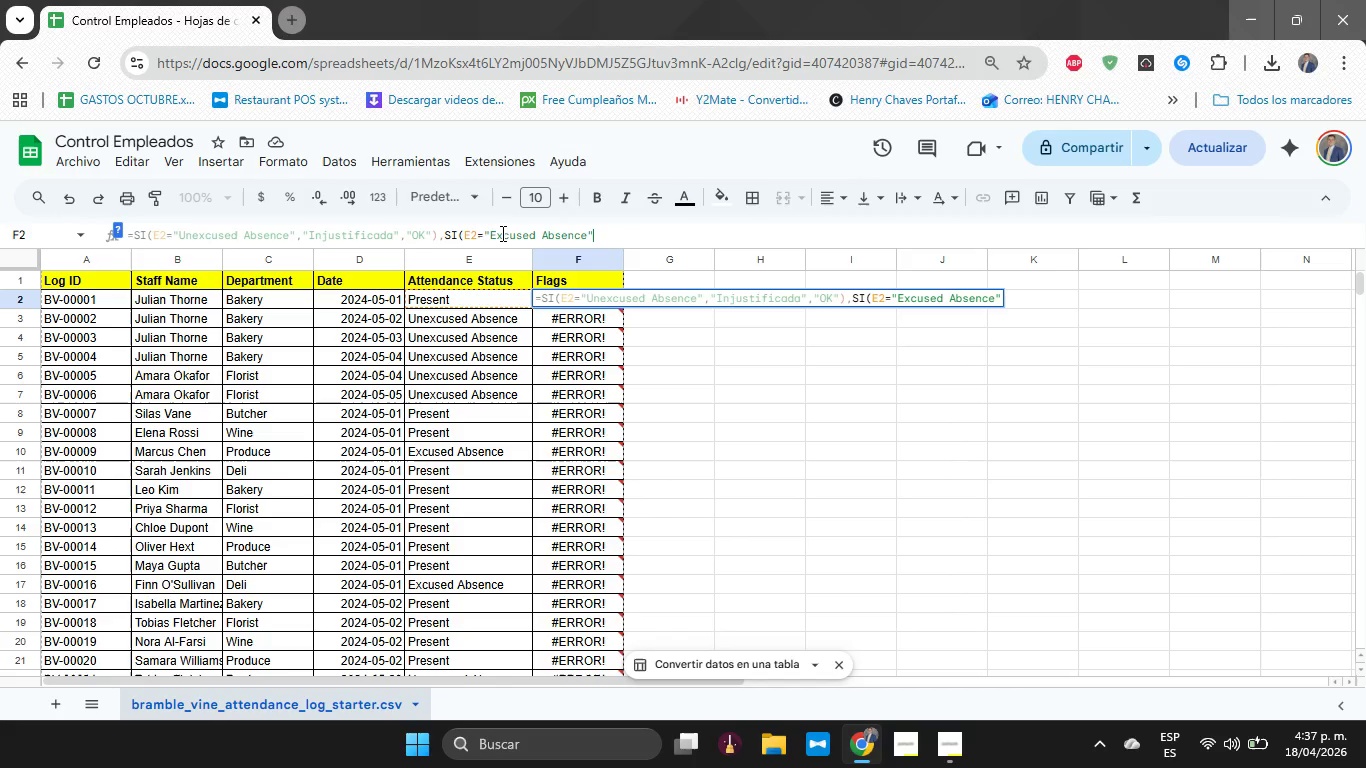 
key(Comma)
 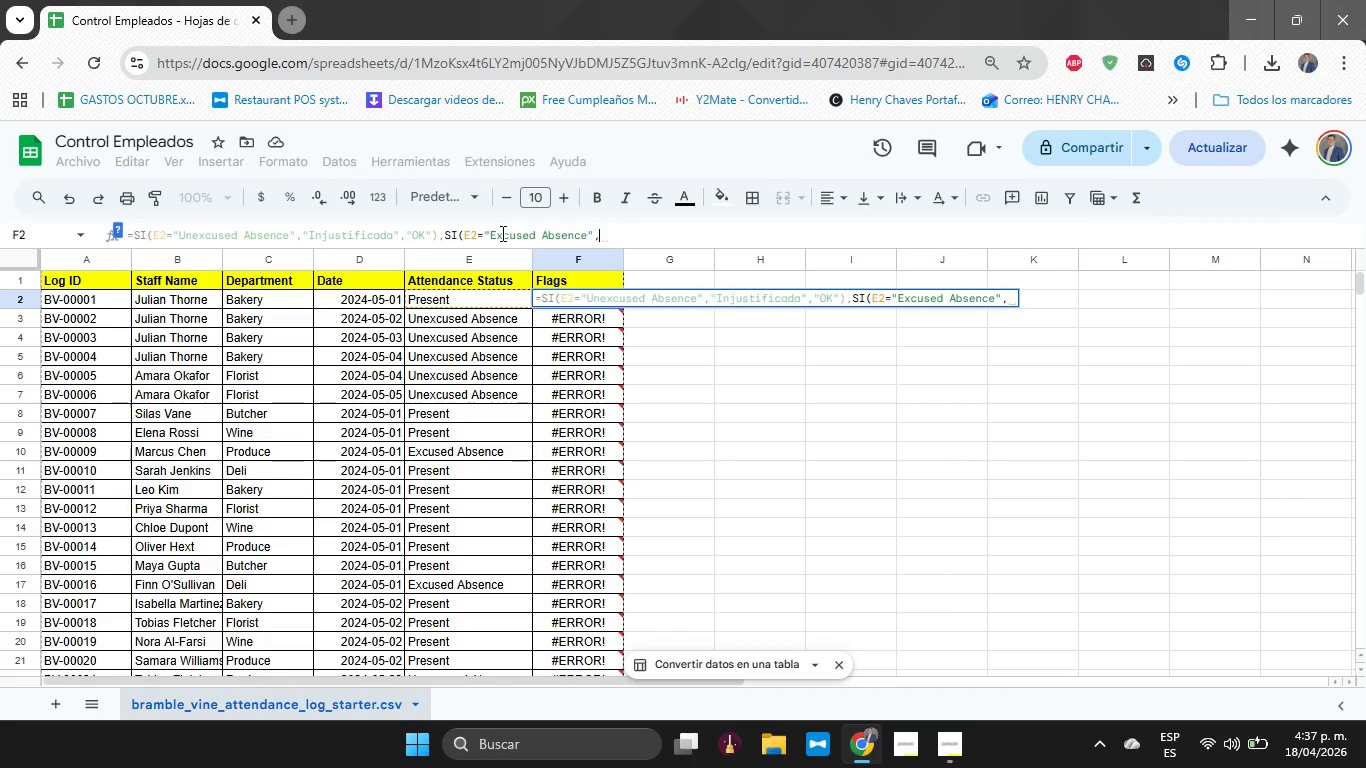 
type(@JU)
key(Backspace)
type(ustificada)
 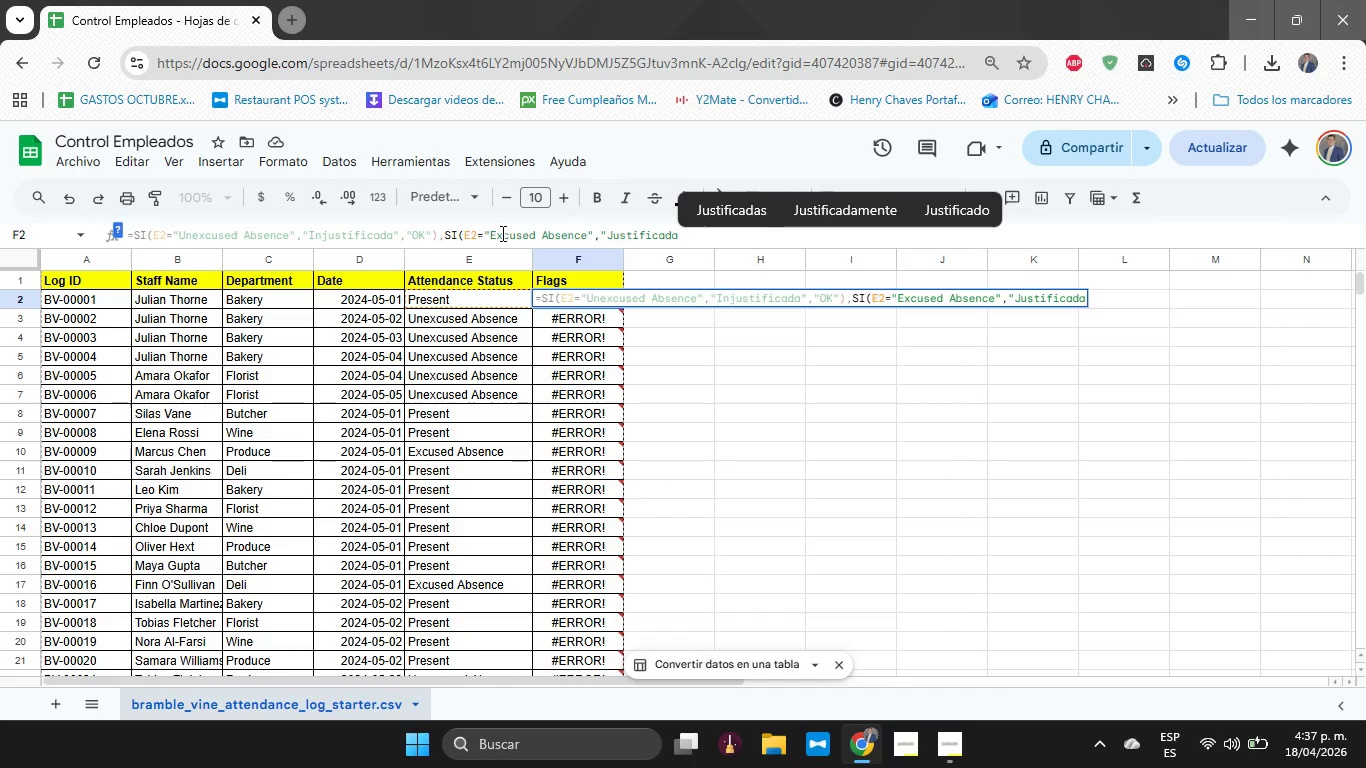 
type(@,@OK@(()
 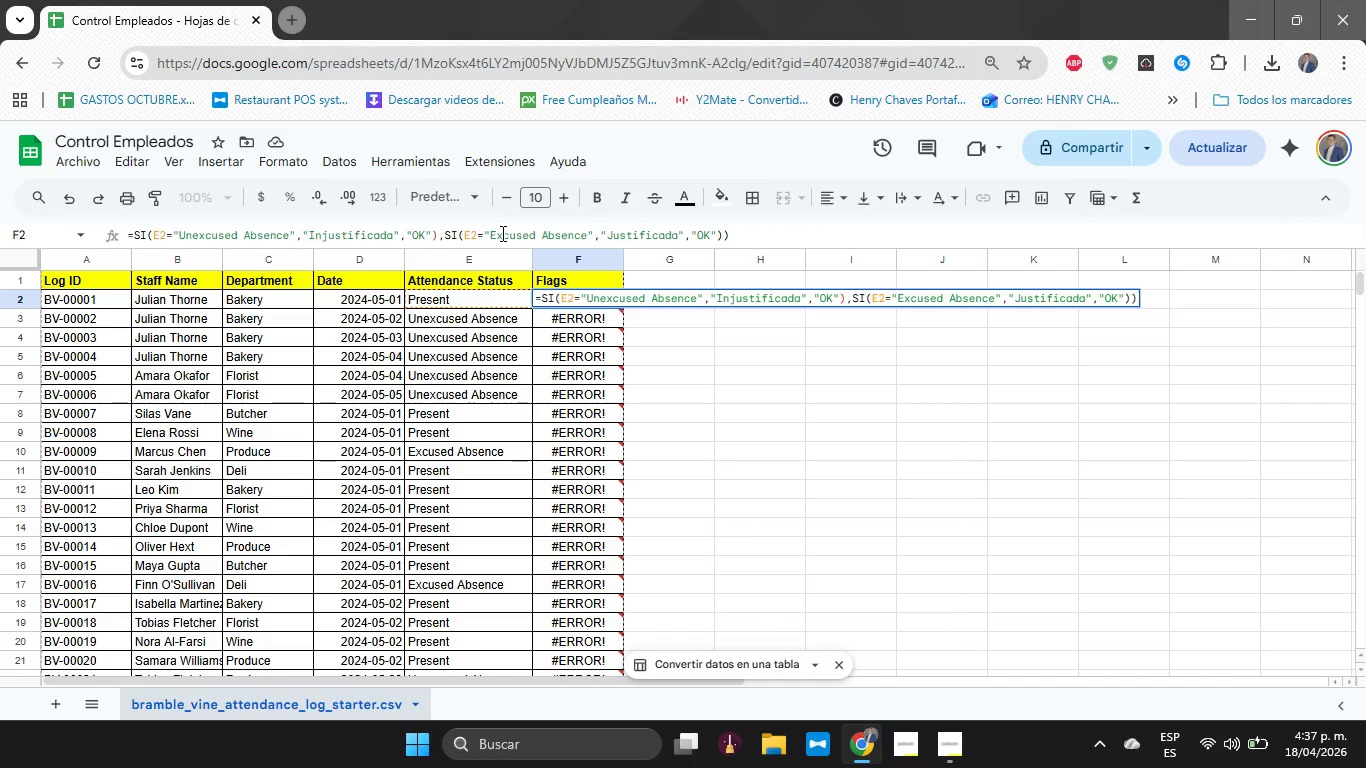 
key(Enter)
 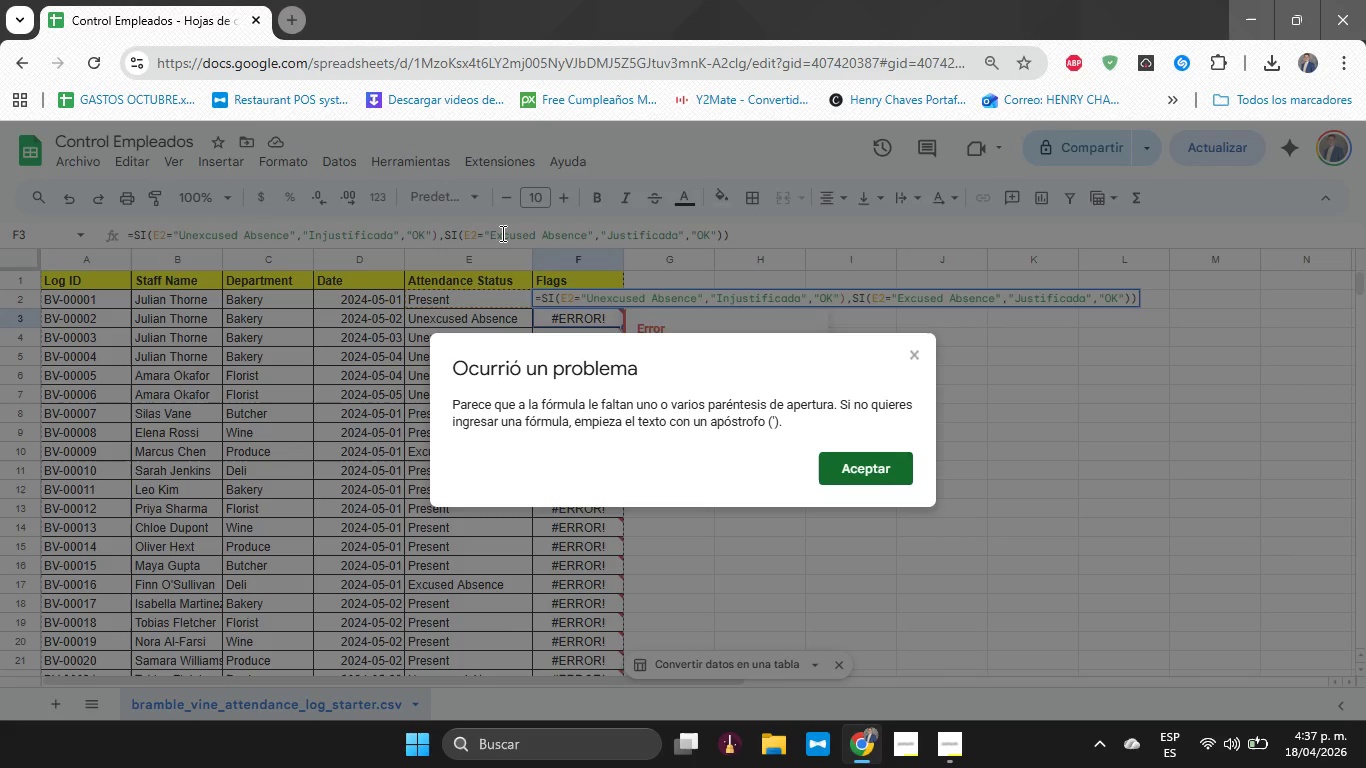 
wait(5.66)
 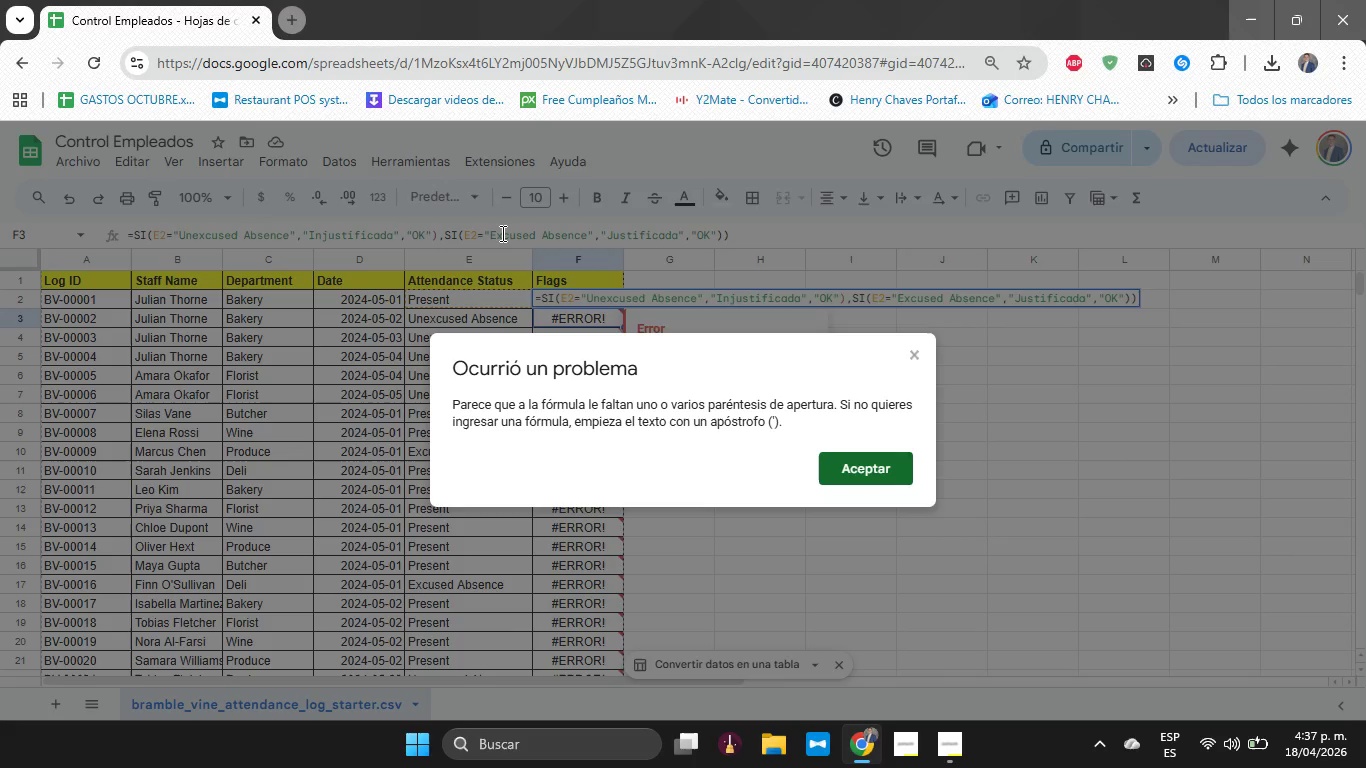 
left_click([856, 466])
 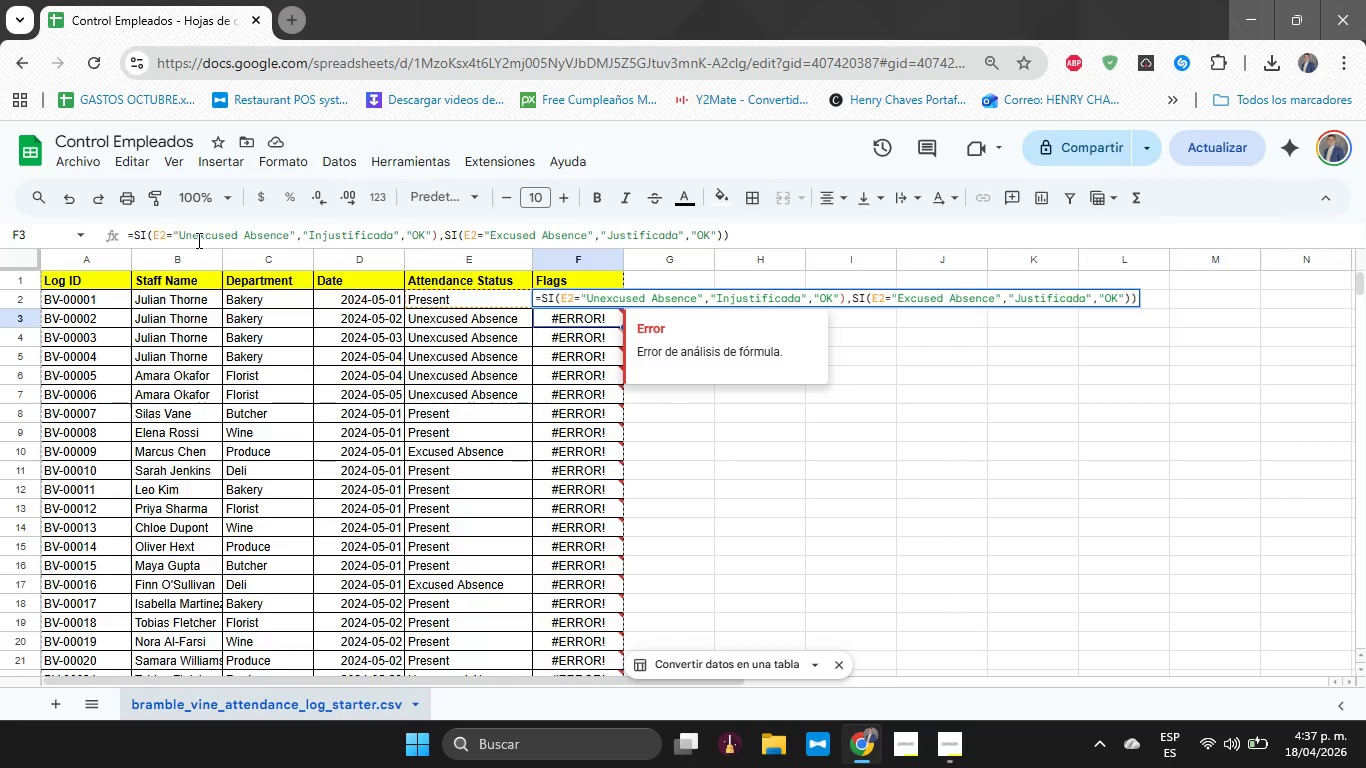 
wait(16.33)
 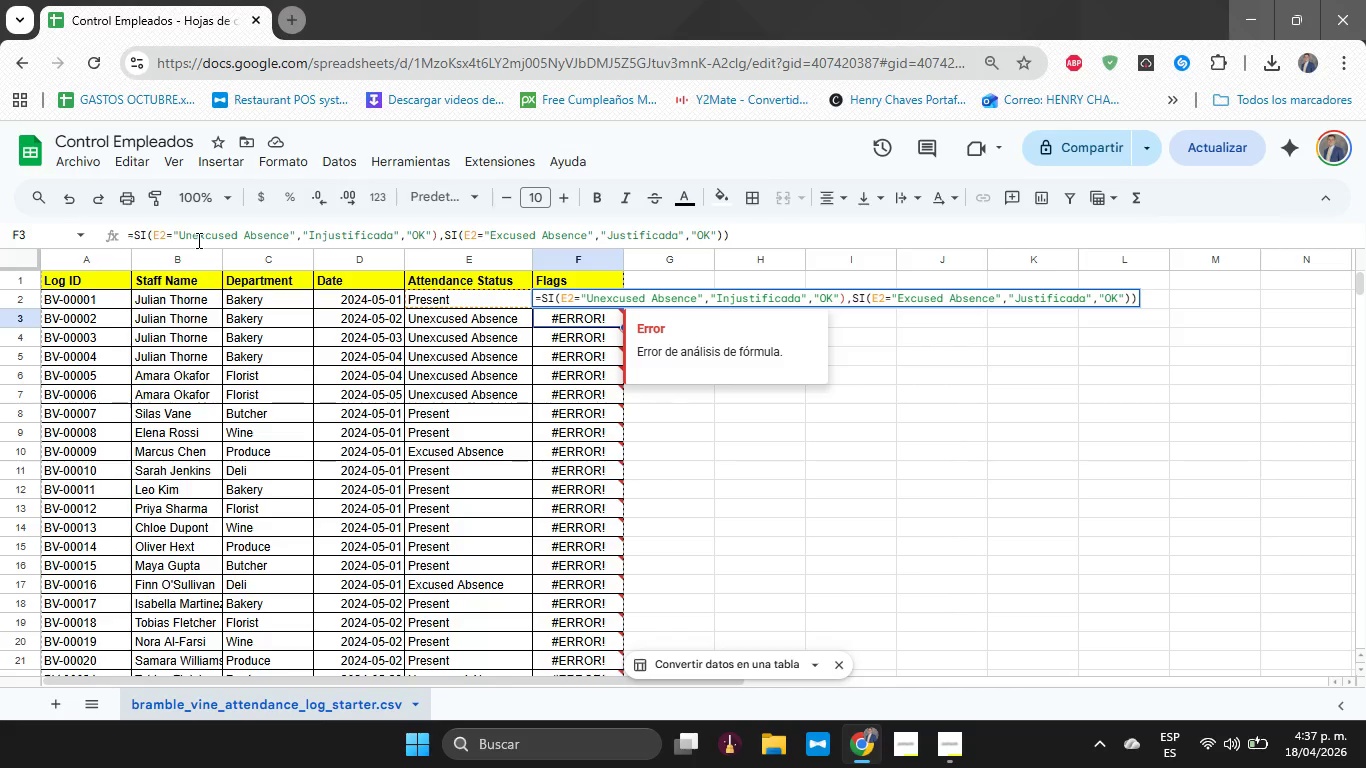 
left_click([441, 234])
 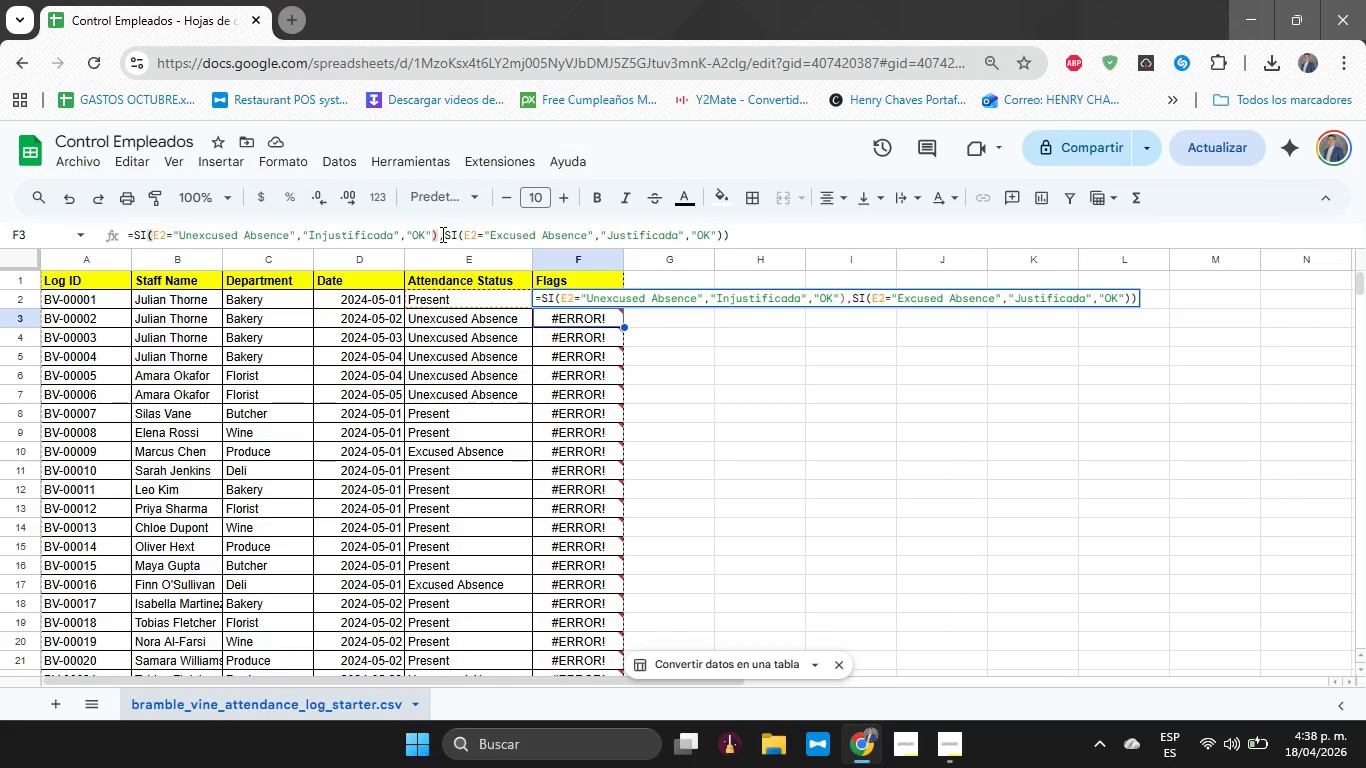 
key(Enter)
 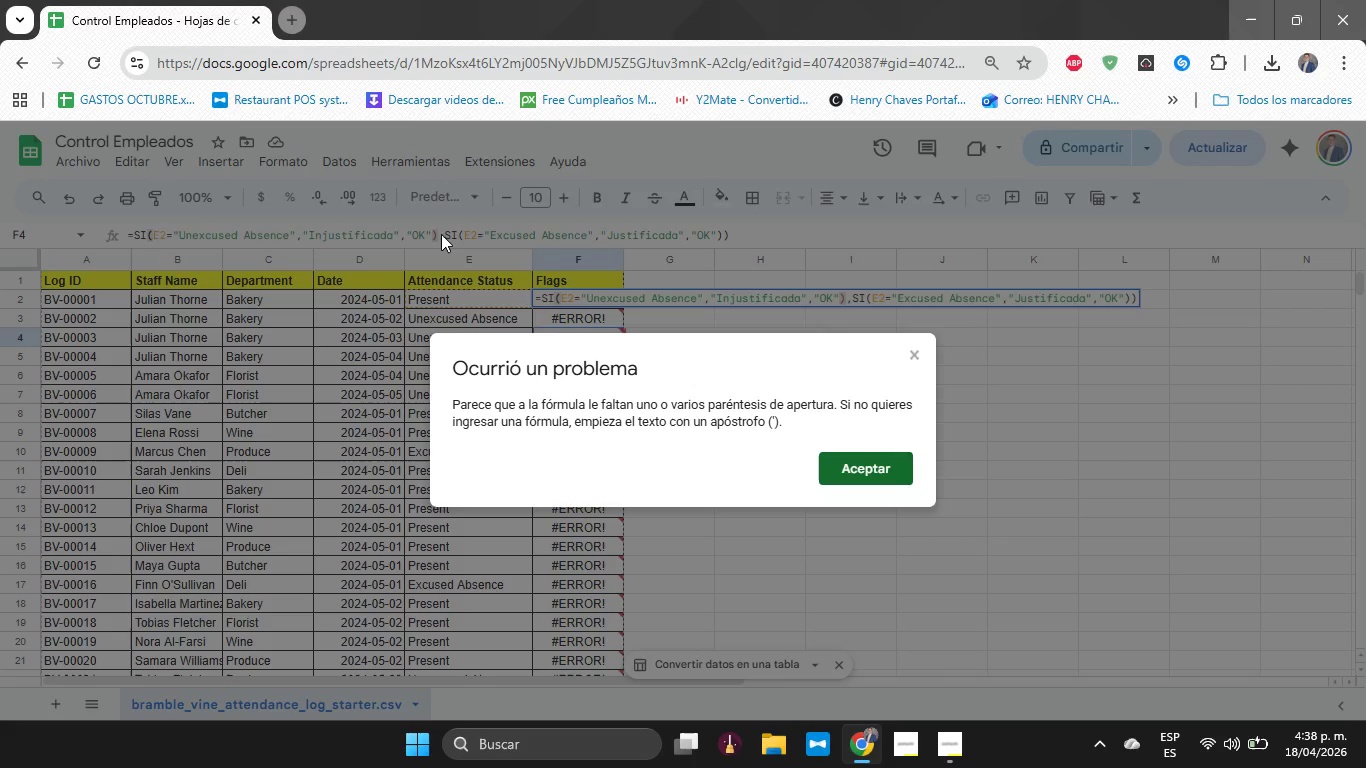 
key(Enter)
 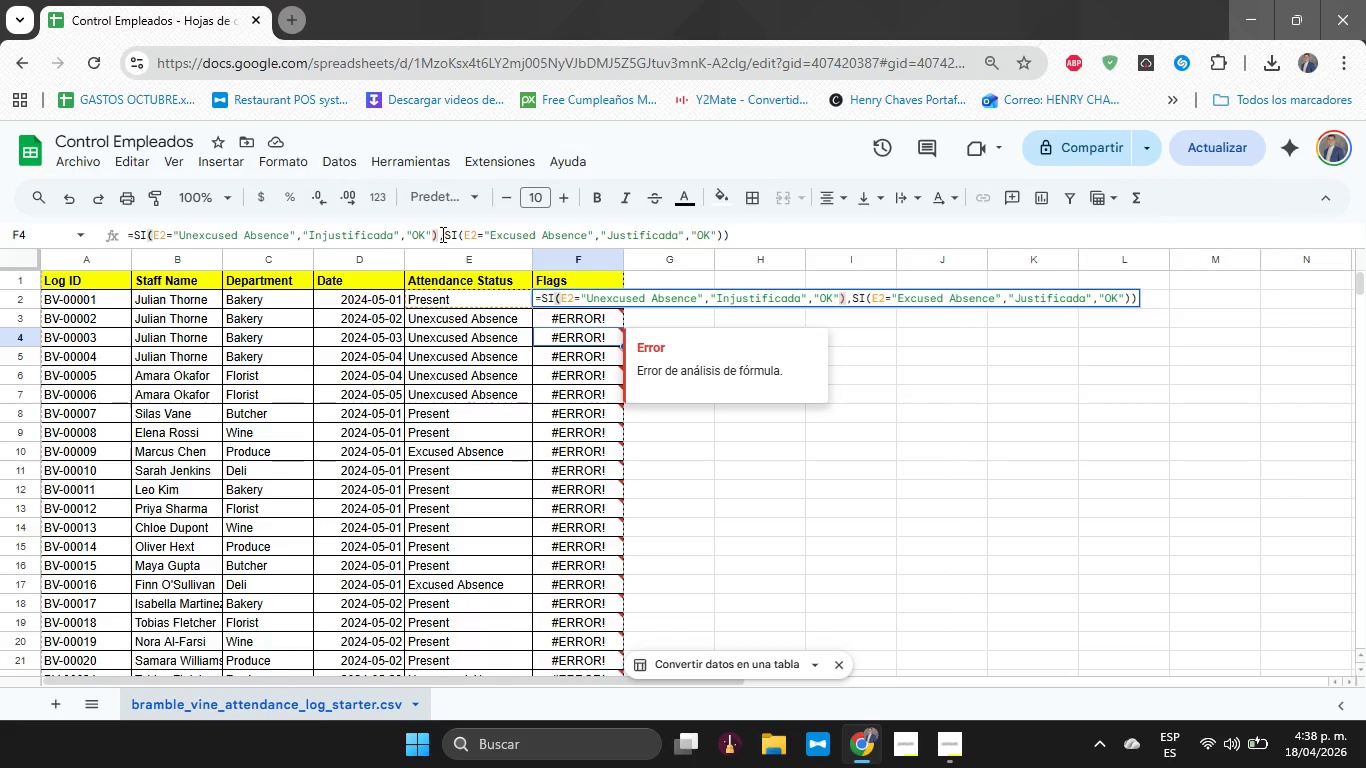 
key(Backspace)
 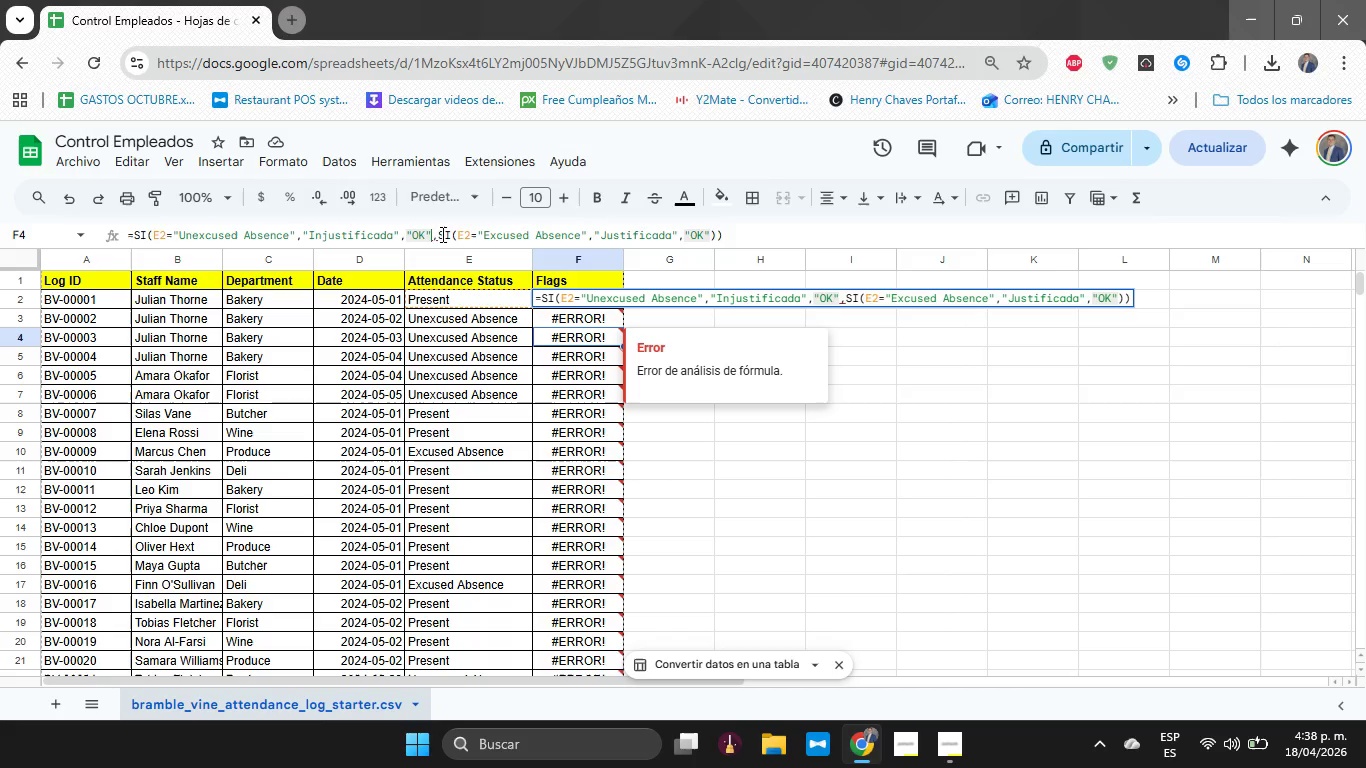 
key(Backspace)
 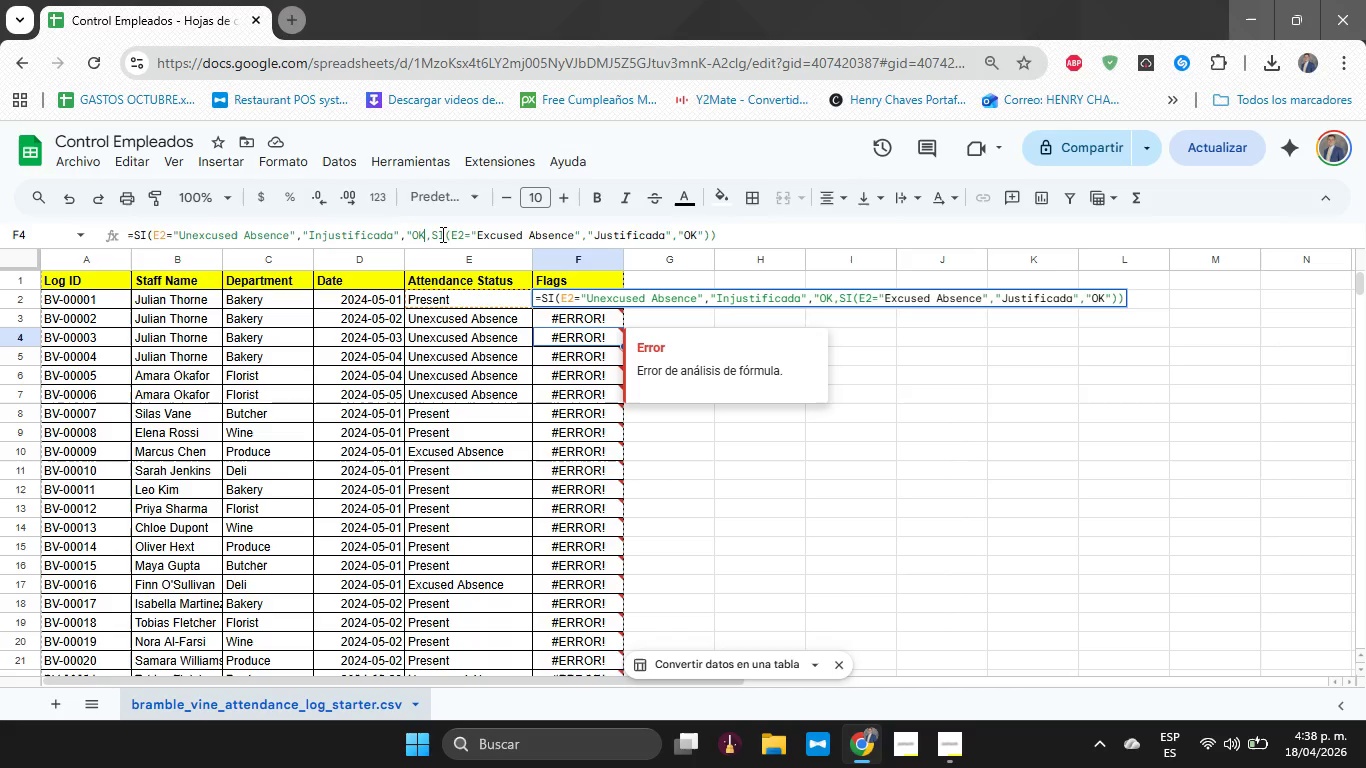 
key(Backspace)
 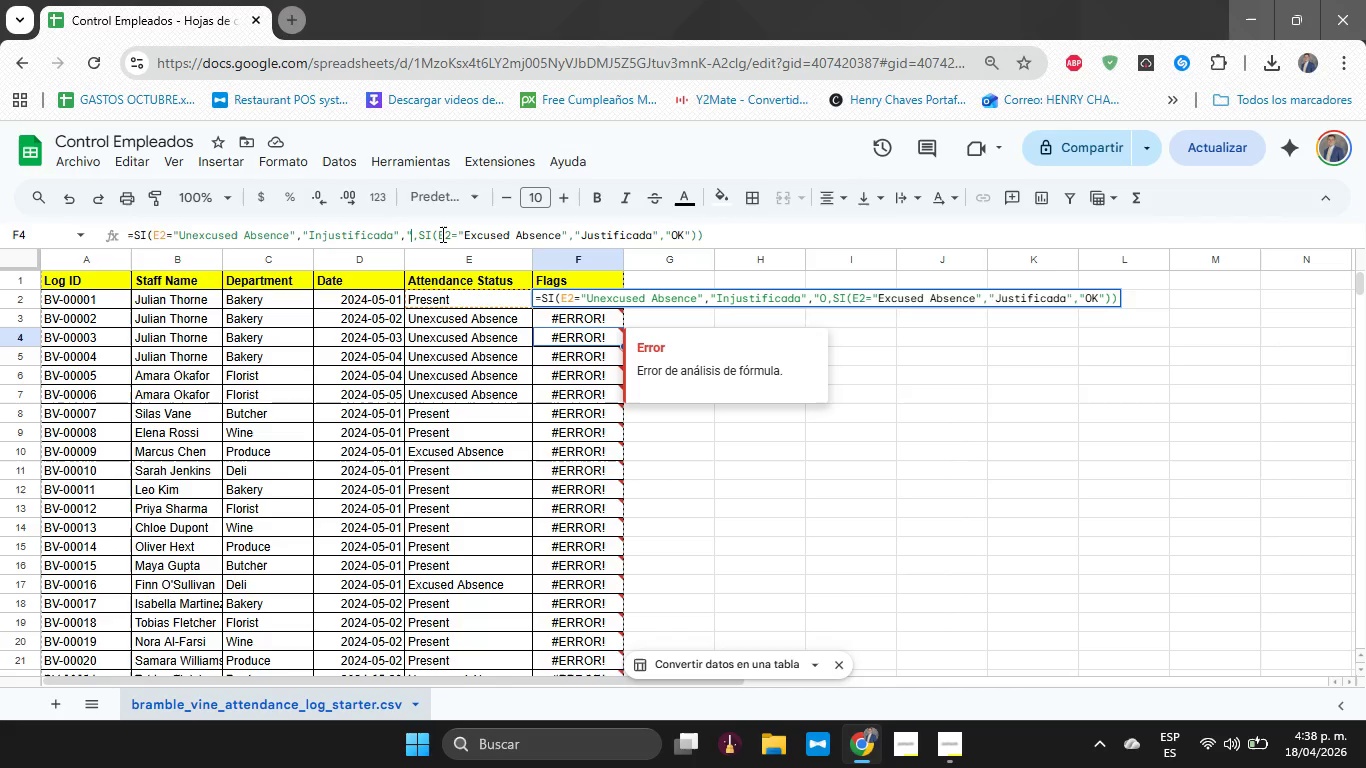 
key(Backspace)
 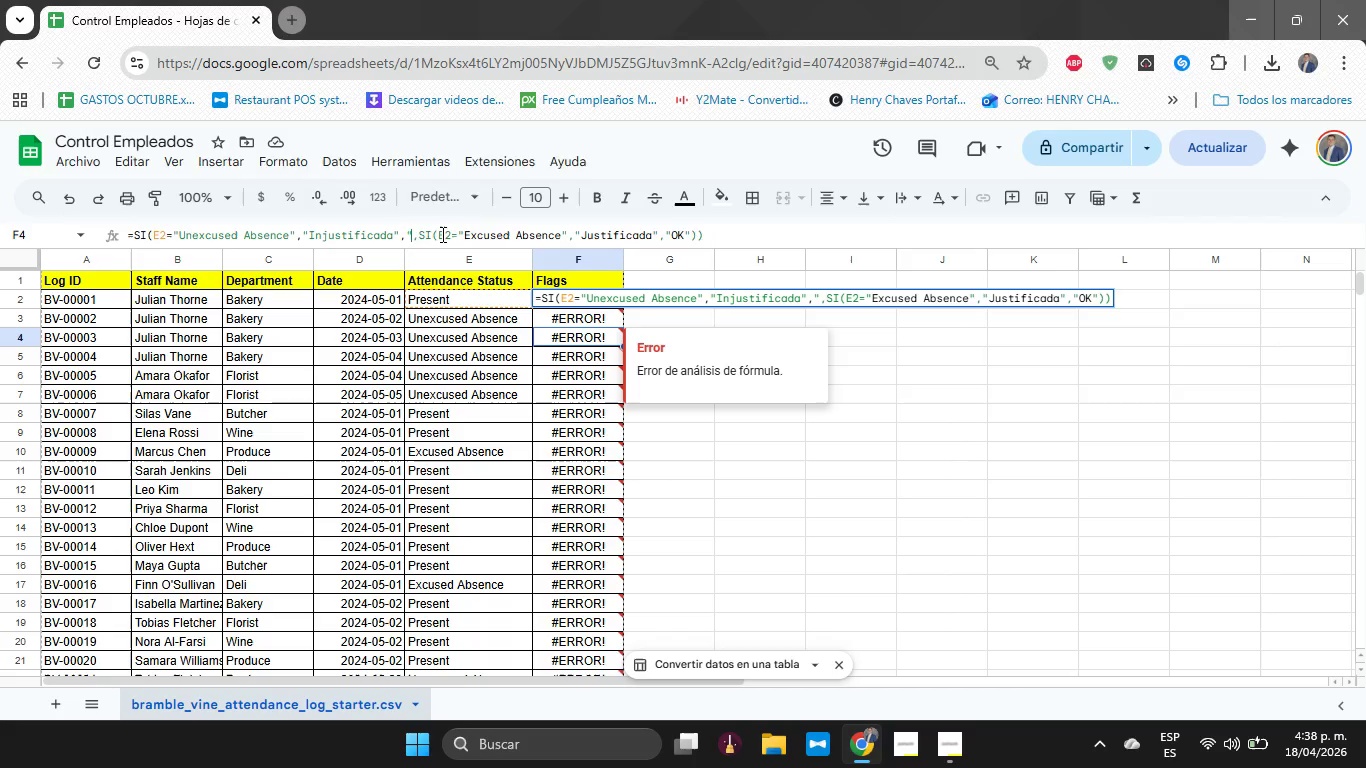 
key(Backspace)
 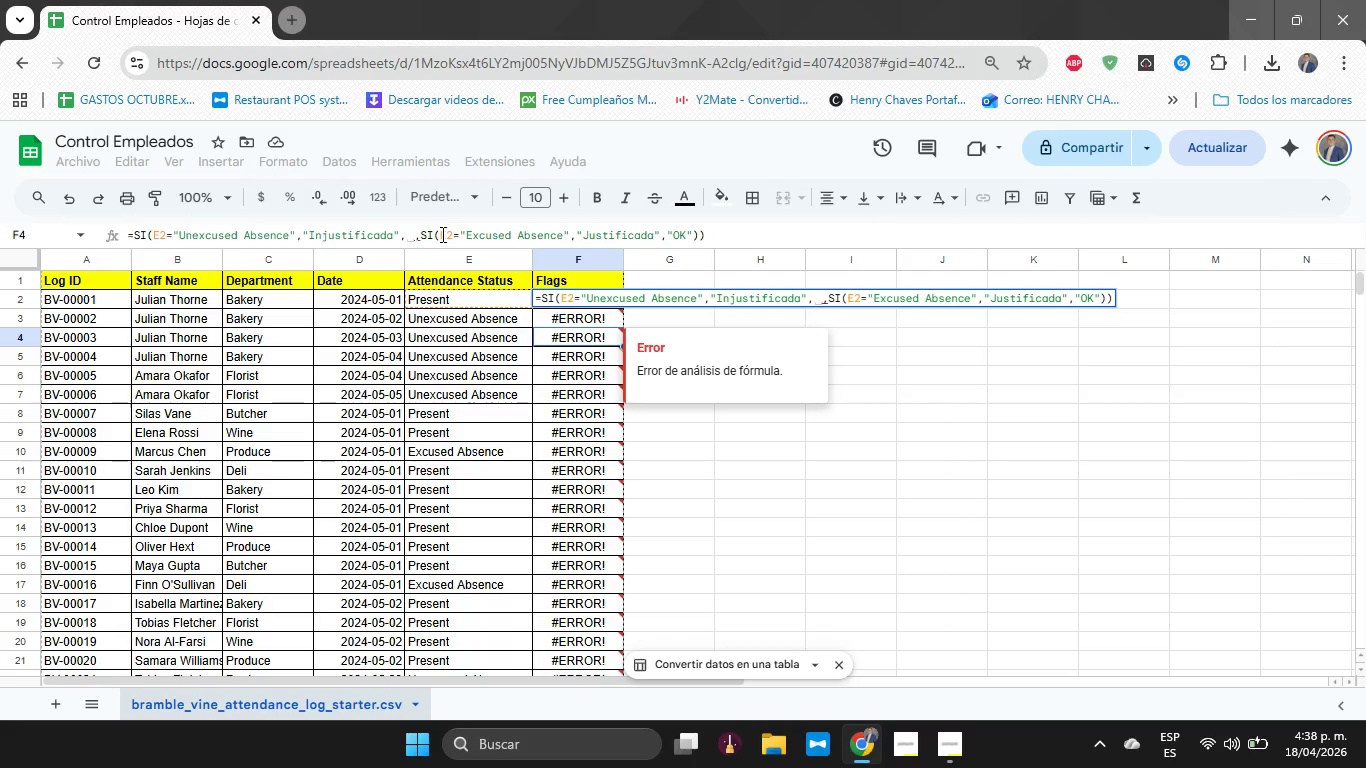 
key(Backspace)
 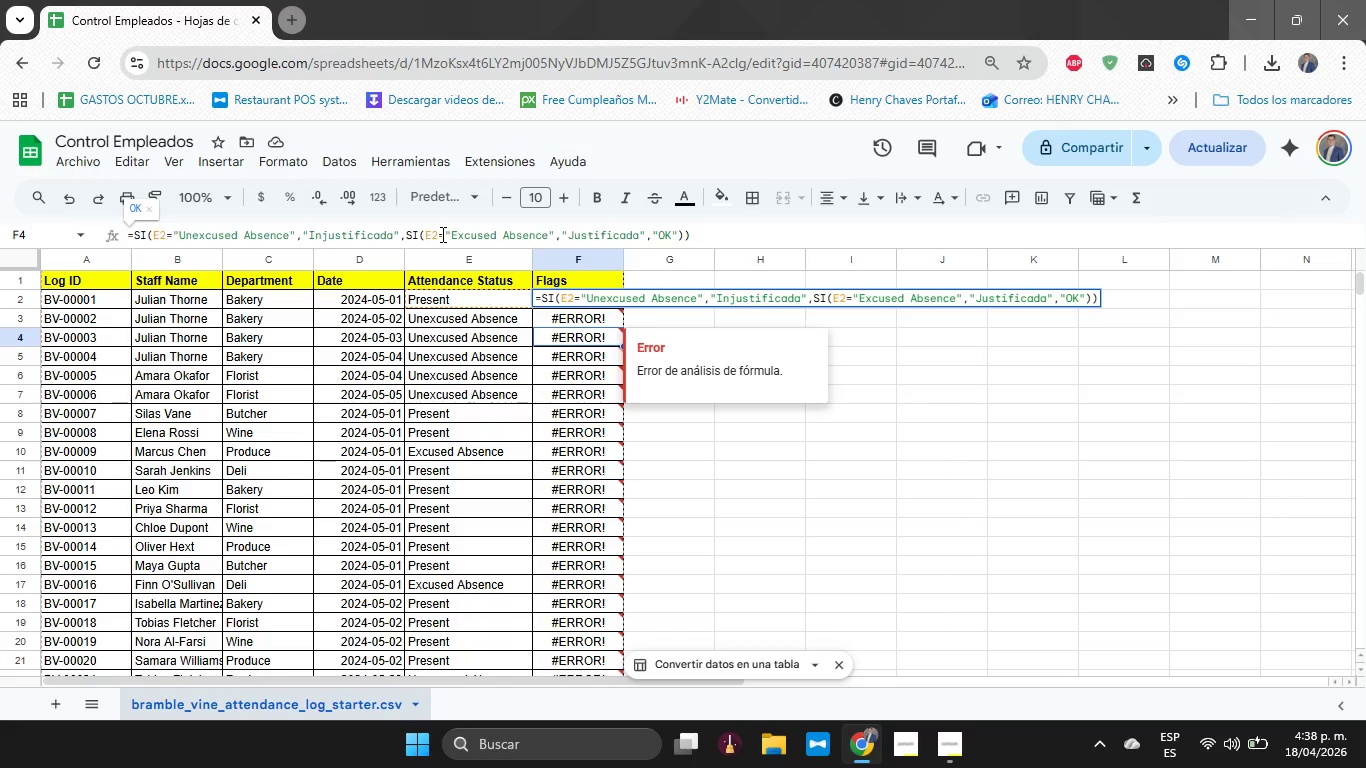 
hold_key(key=Enter, duration=0.31)
 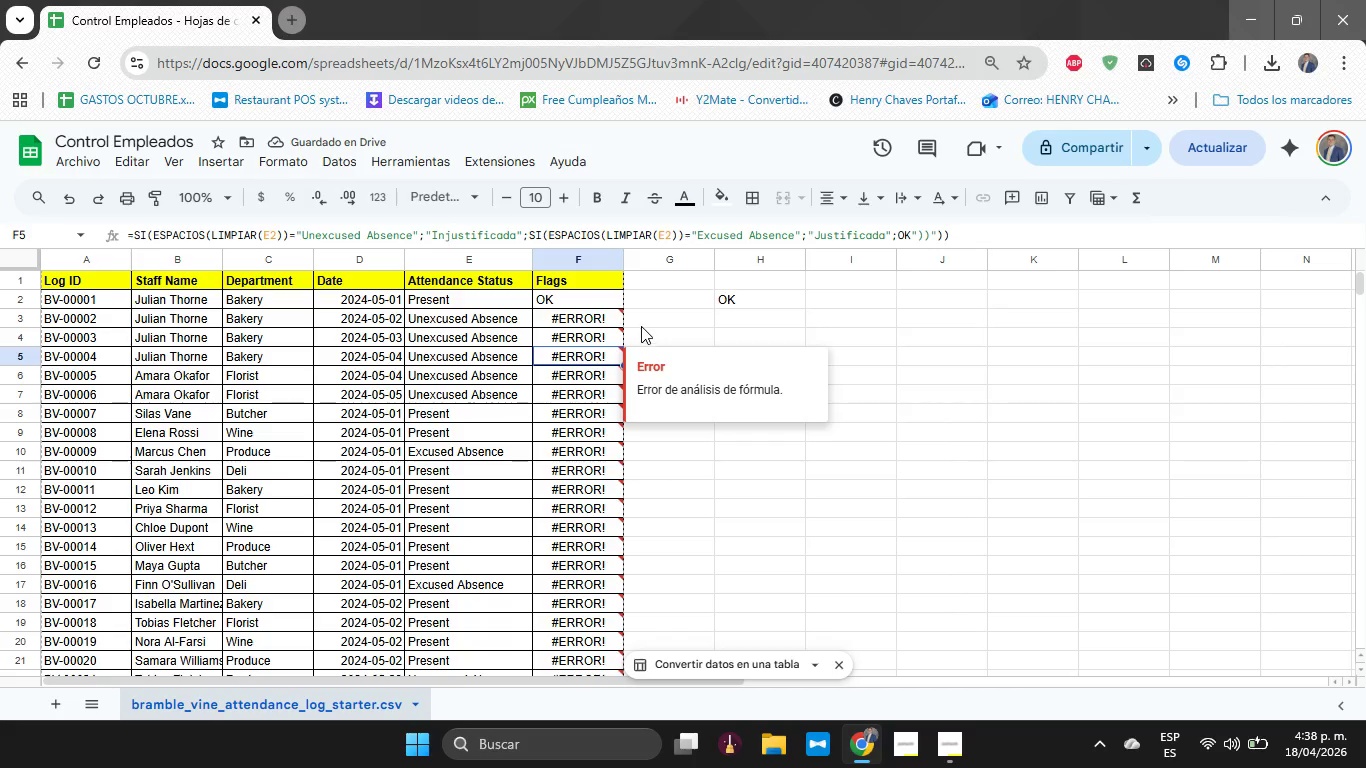 
left_click([611, 300])
 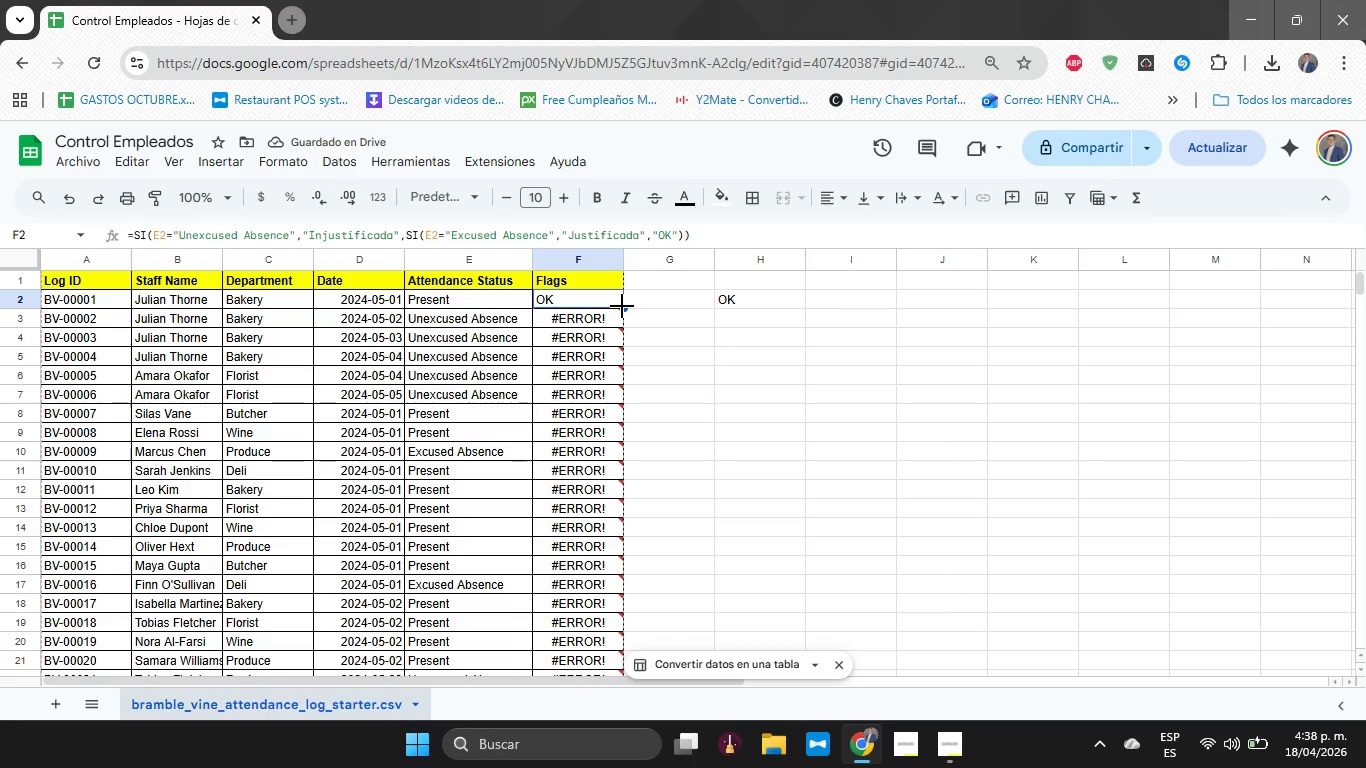 
left_click_drag(start_coordinate=[622, 306], to_coordinate=[604, 306])
 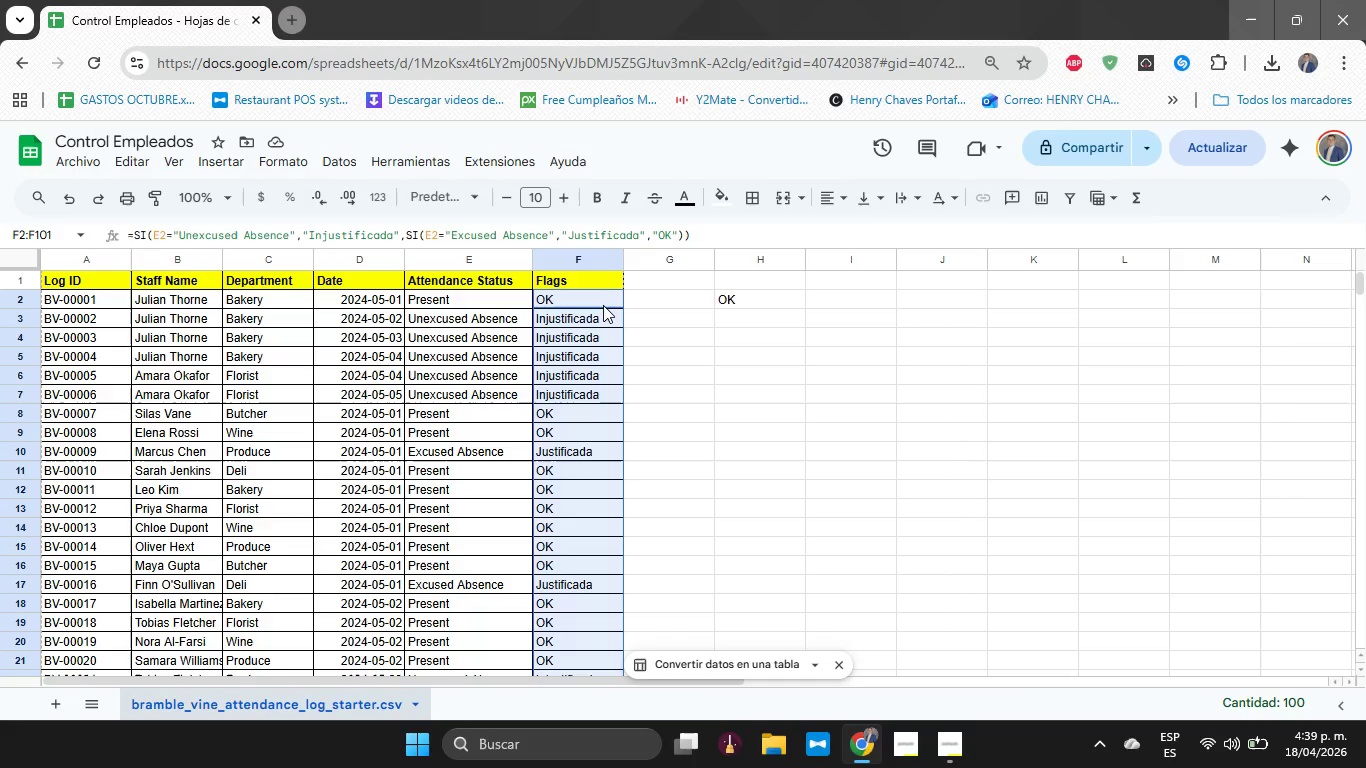 
wait(86.0)
 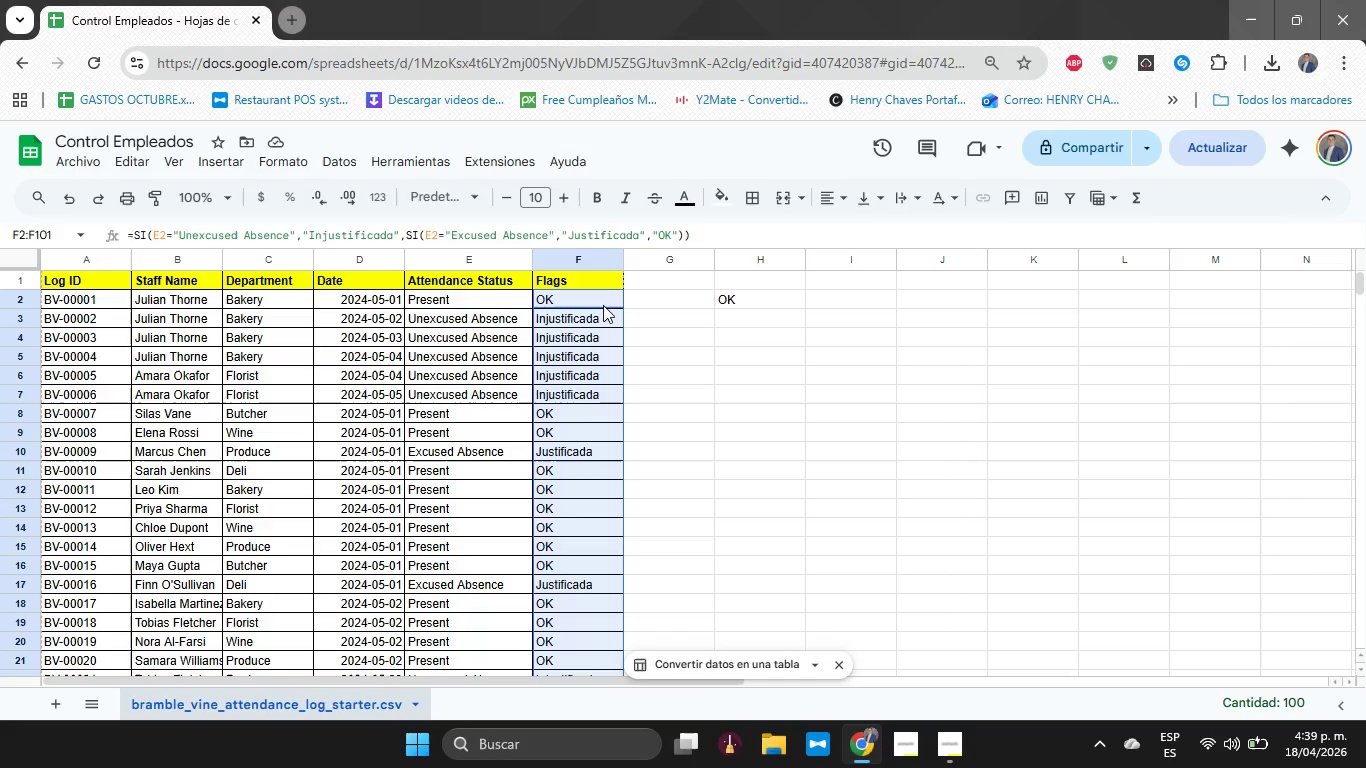 
left_click_drag(start_coordinate=[700, 392], to_coordinate=[754, 309])
 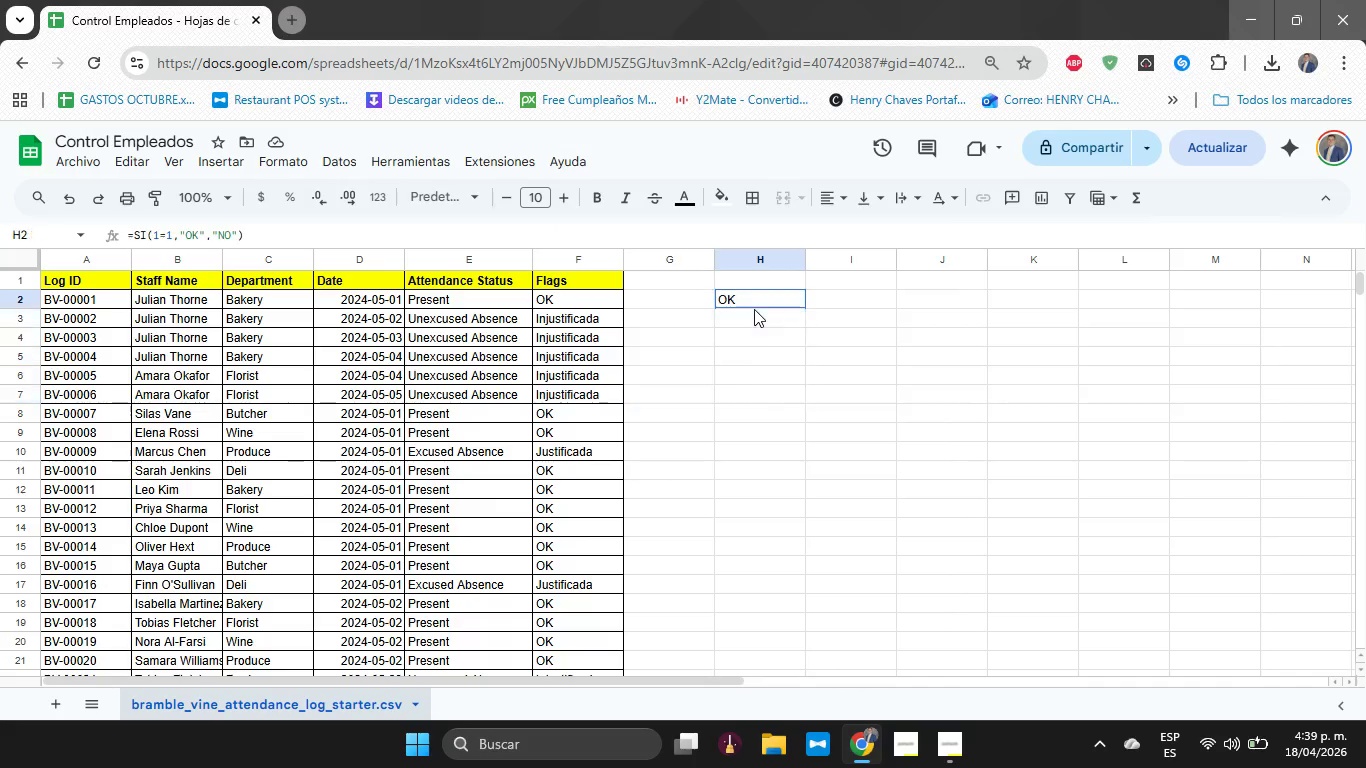 
left_click([754, 309])
 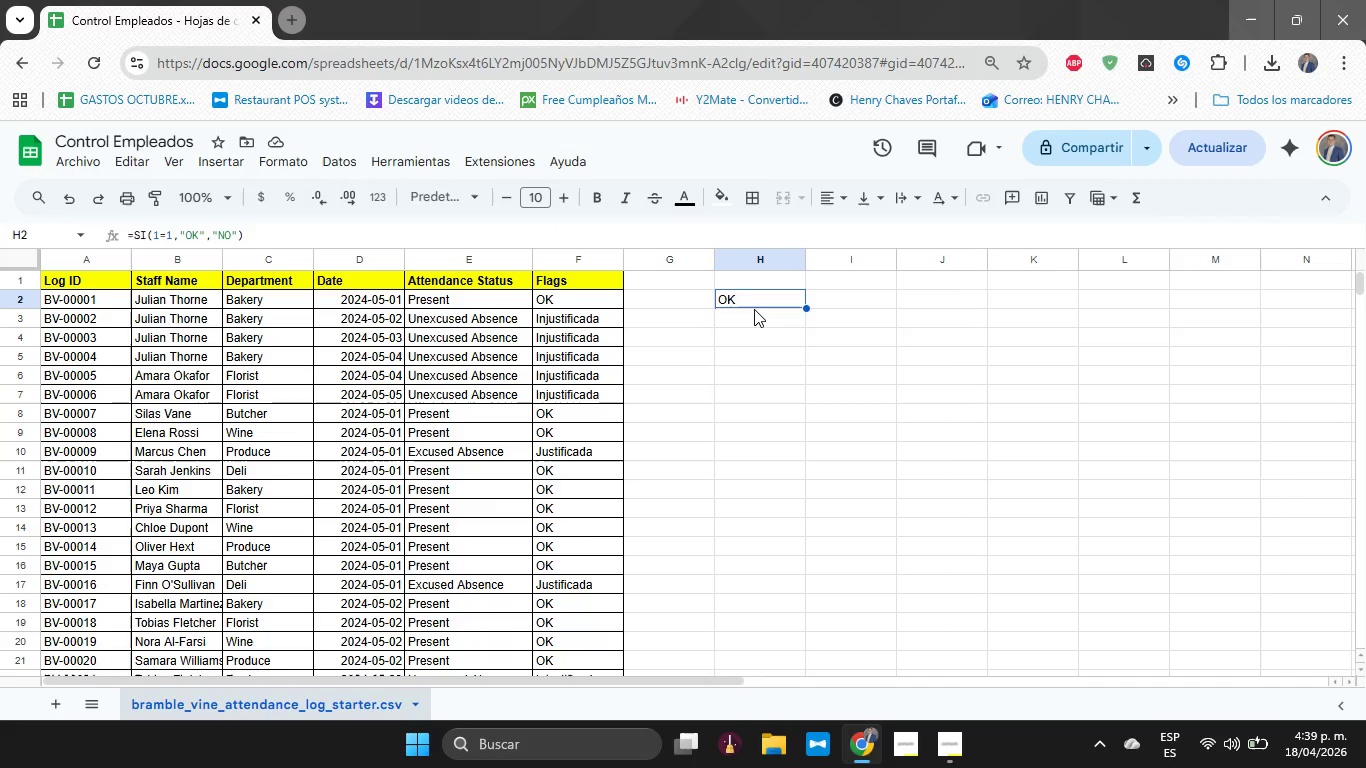 
key(Backspace)
 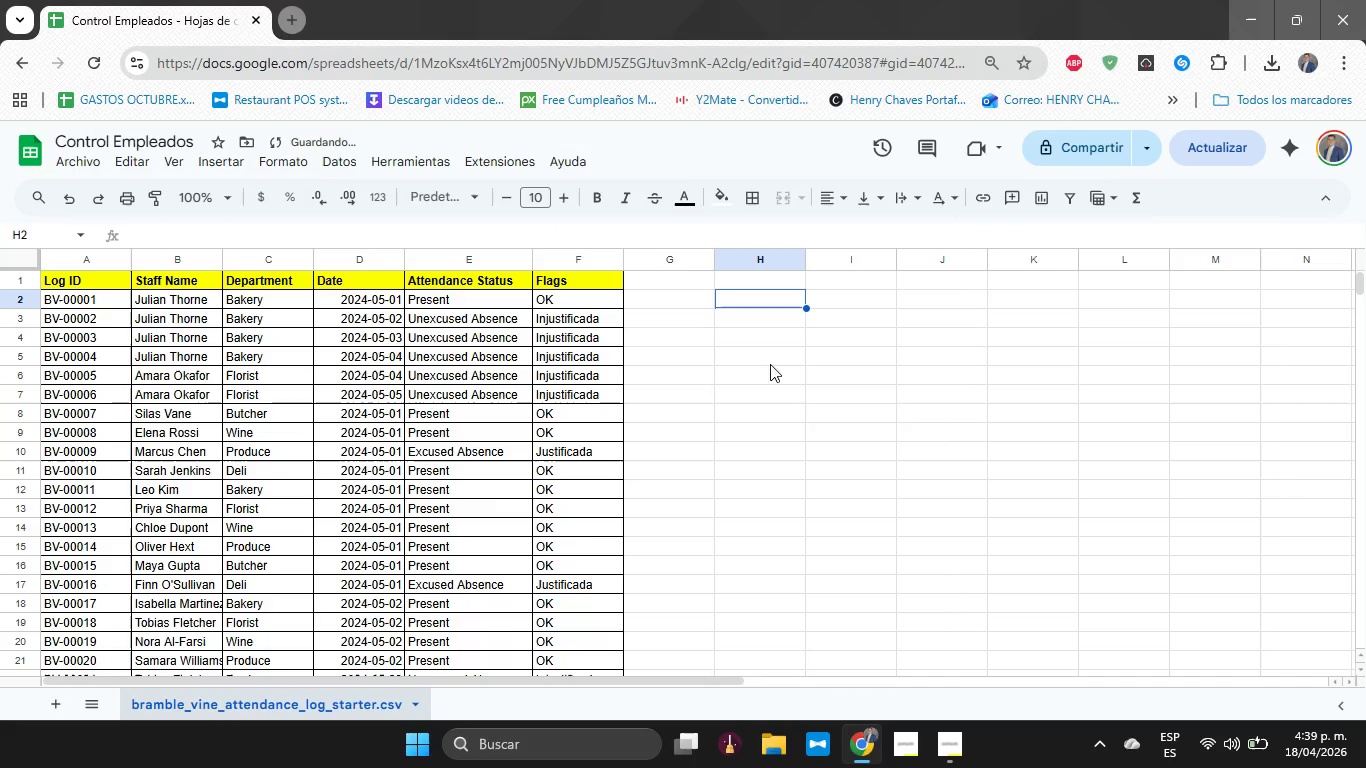 
left_click([800, 414])
 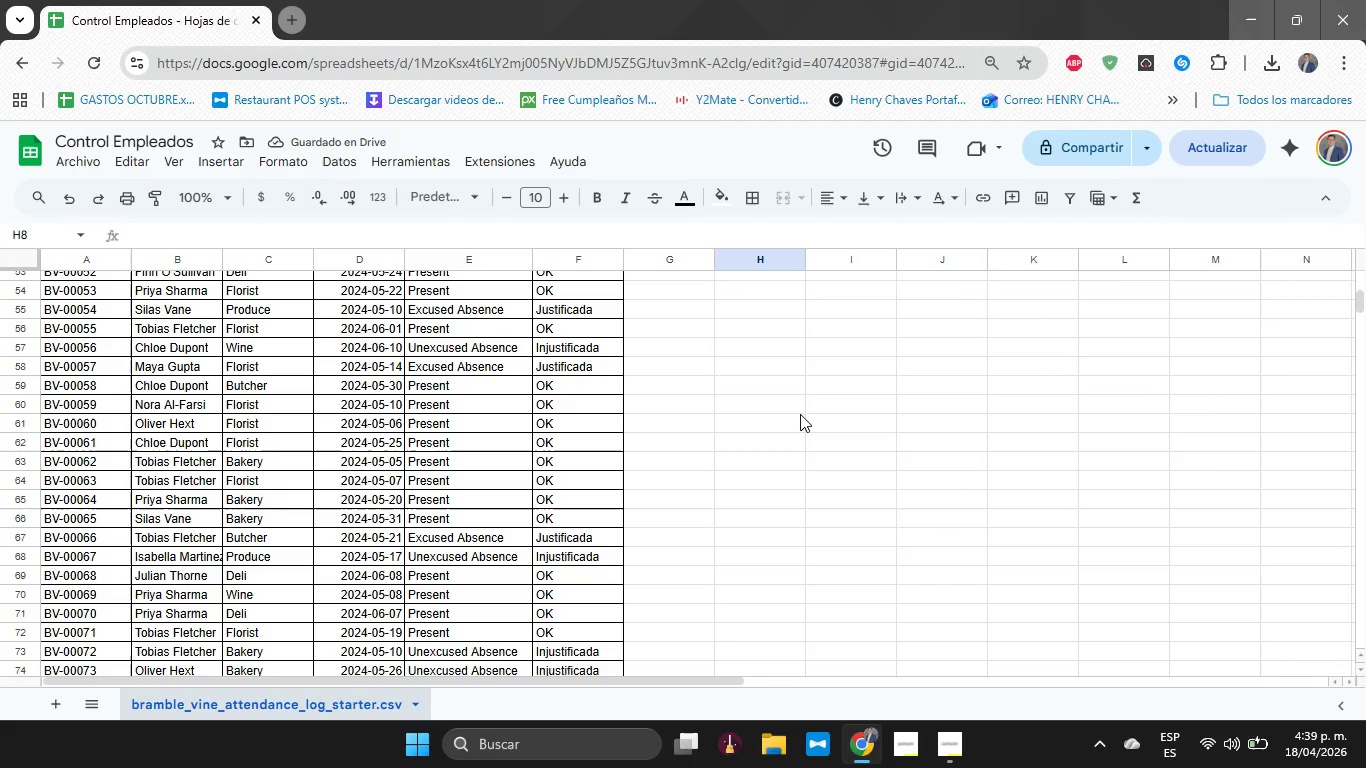 
wait(10.64)
 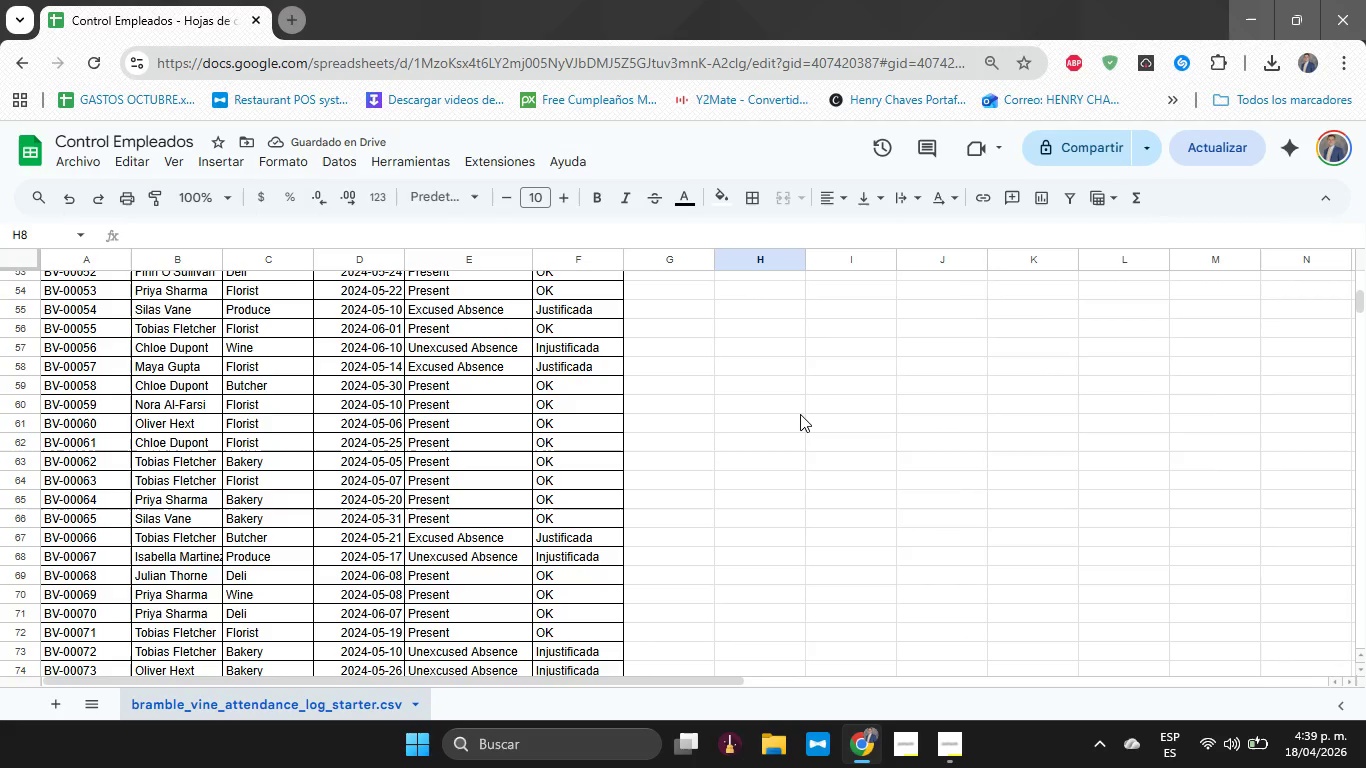 
left_click([50, 701])
 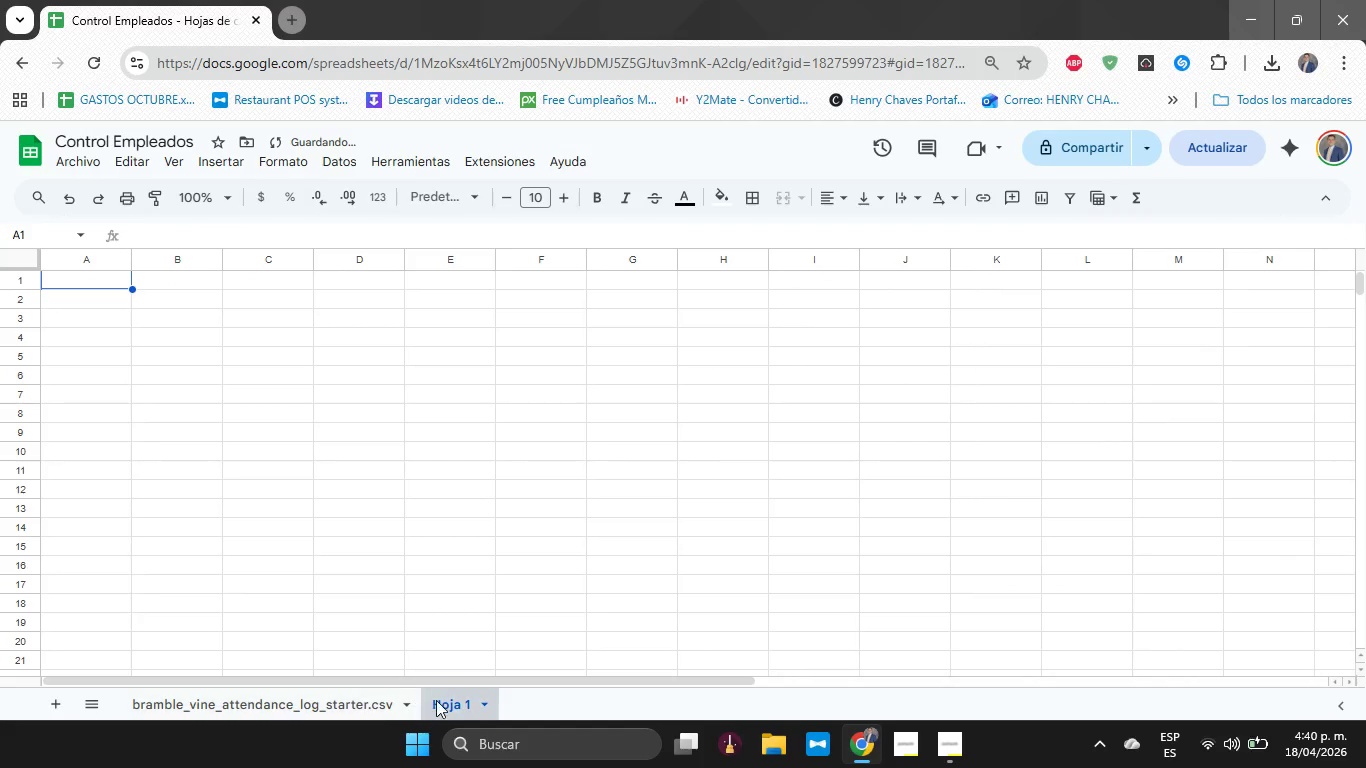 
double_click([436, 700])
 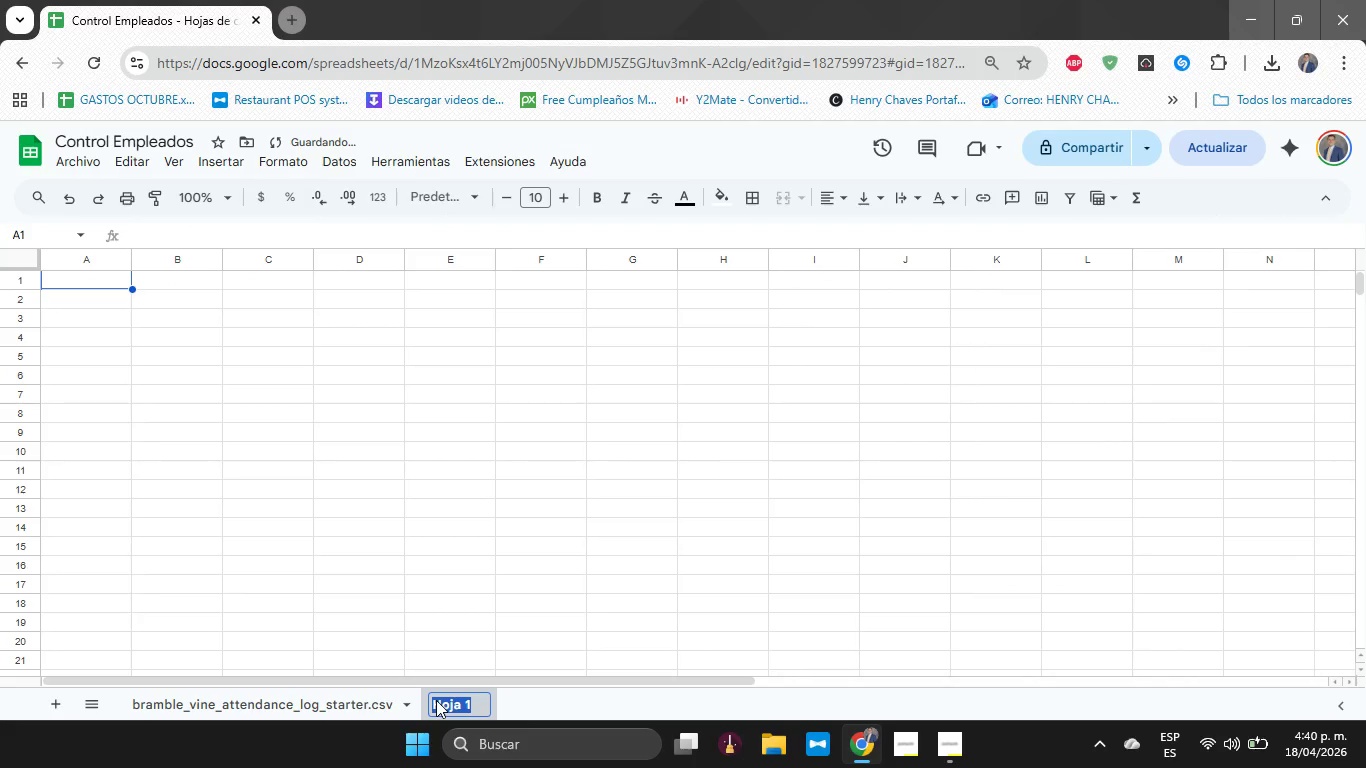 
type(Dashboard)
 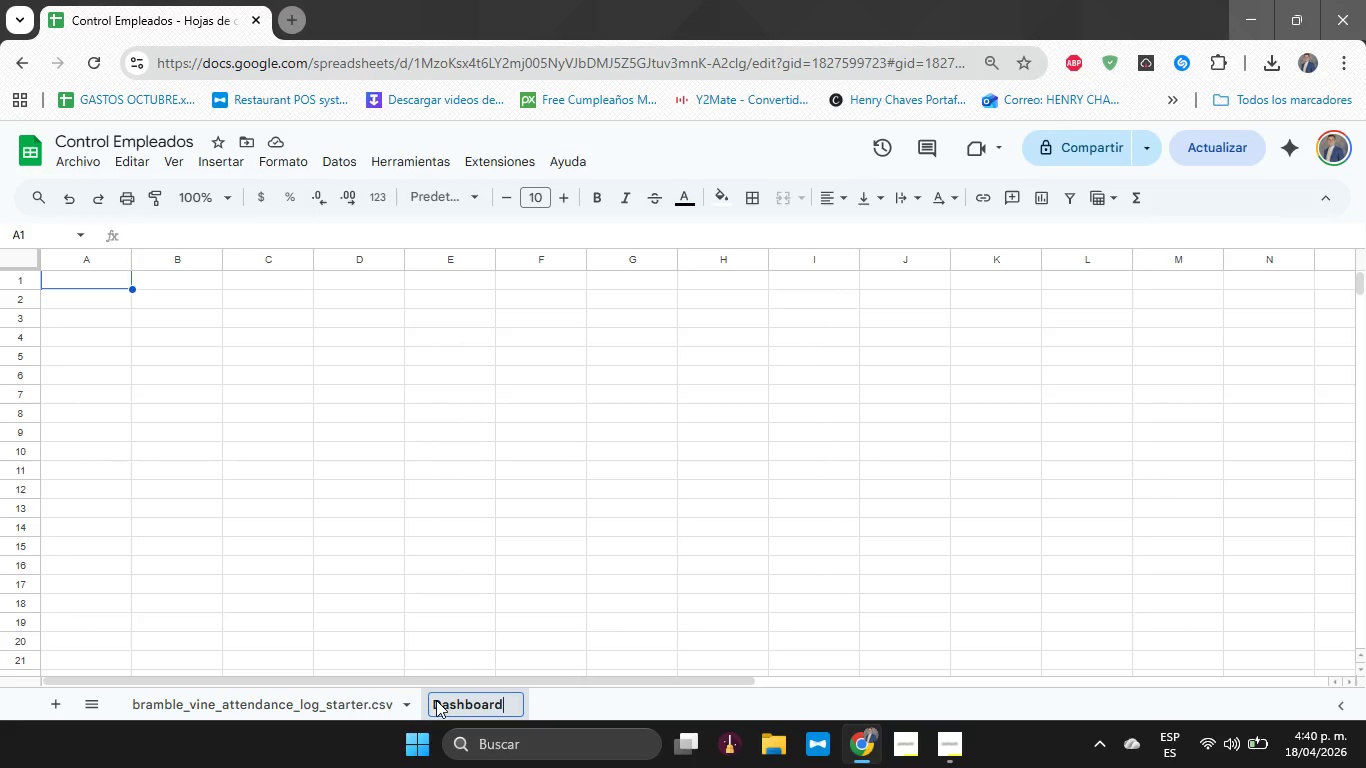 
wait(6.88)
 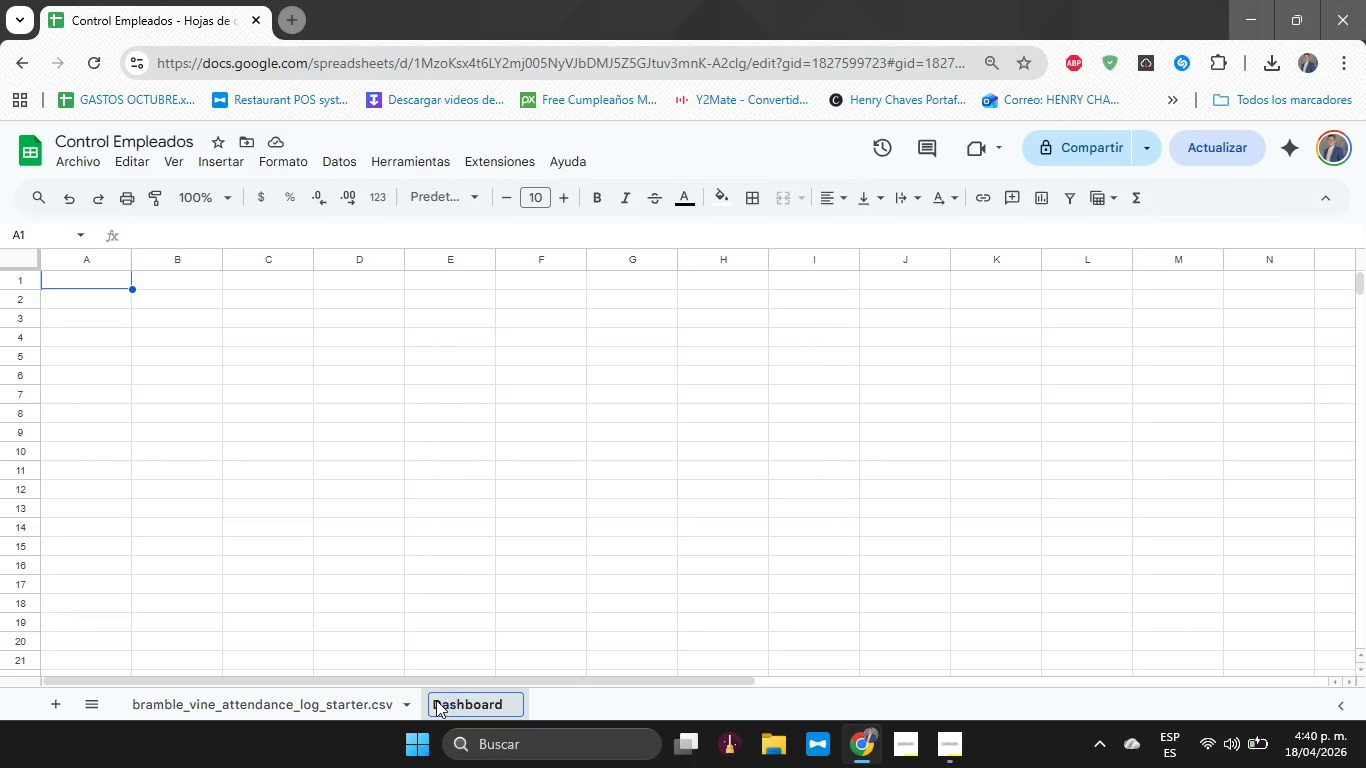 
left_click([89, 282])
 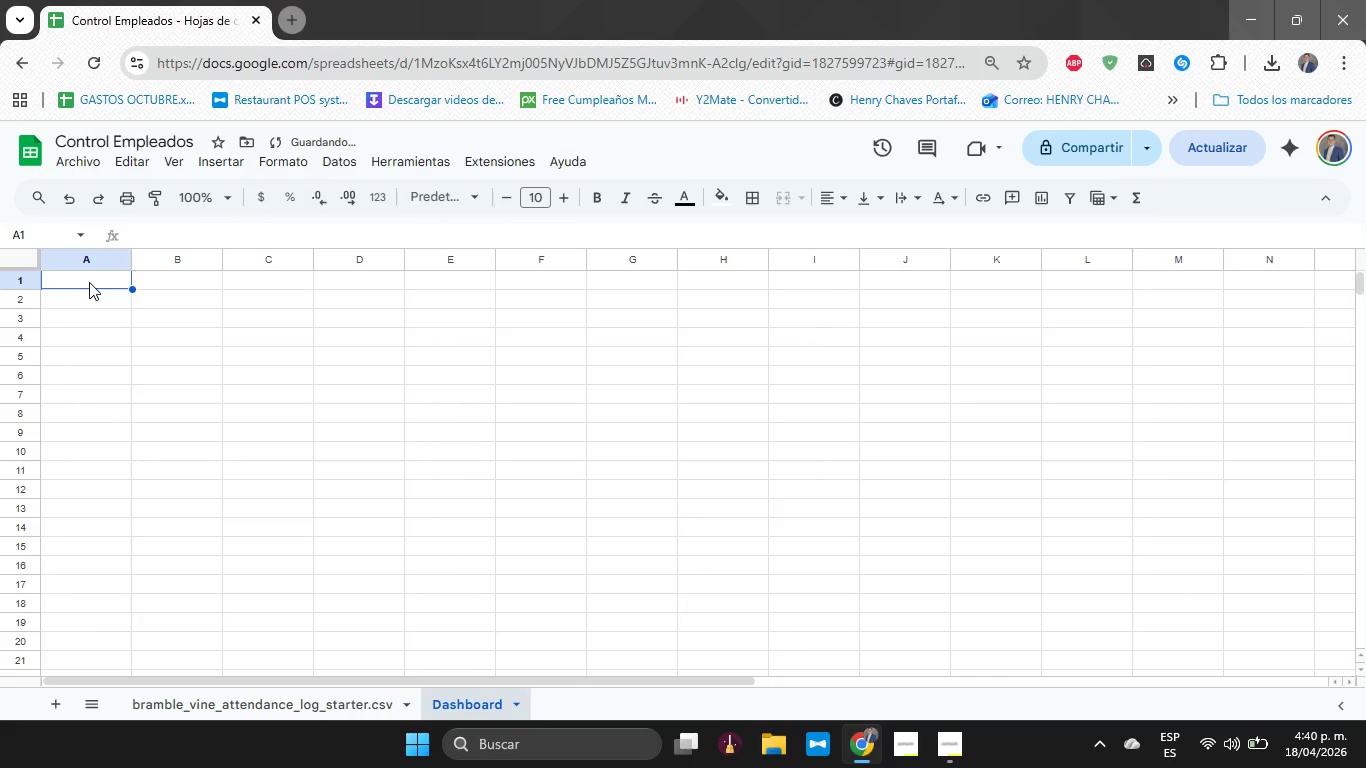 
type(Departamento)
key(Tab)
type(Ausencuas)
 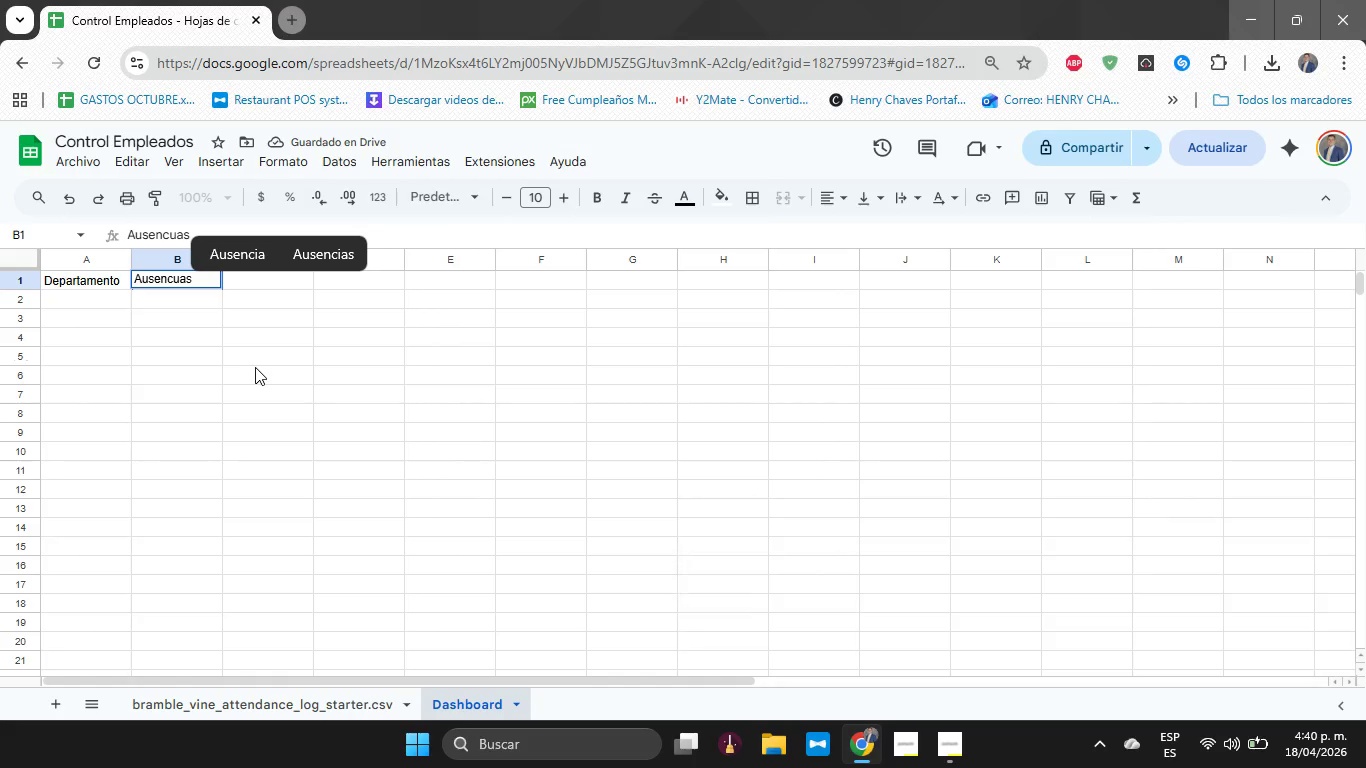 
left_click([353, 246])
 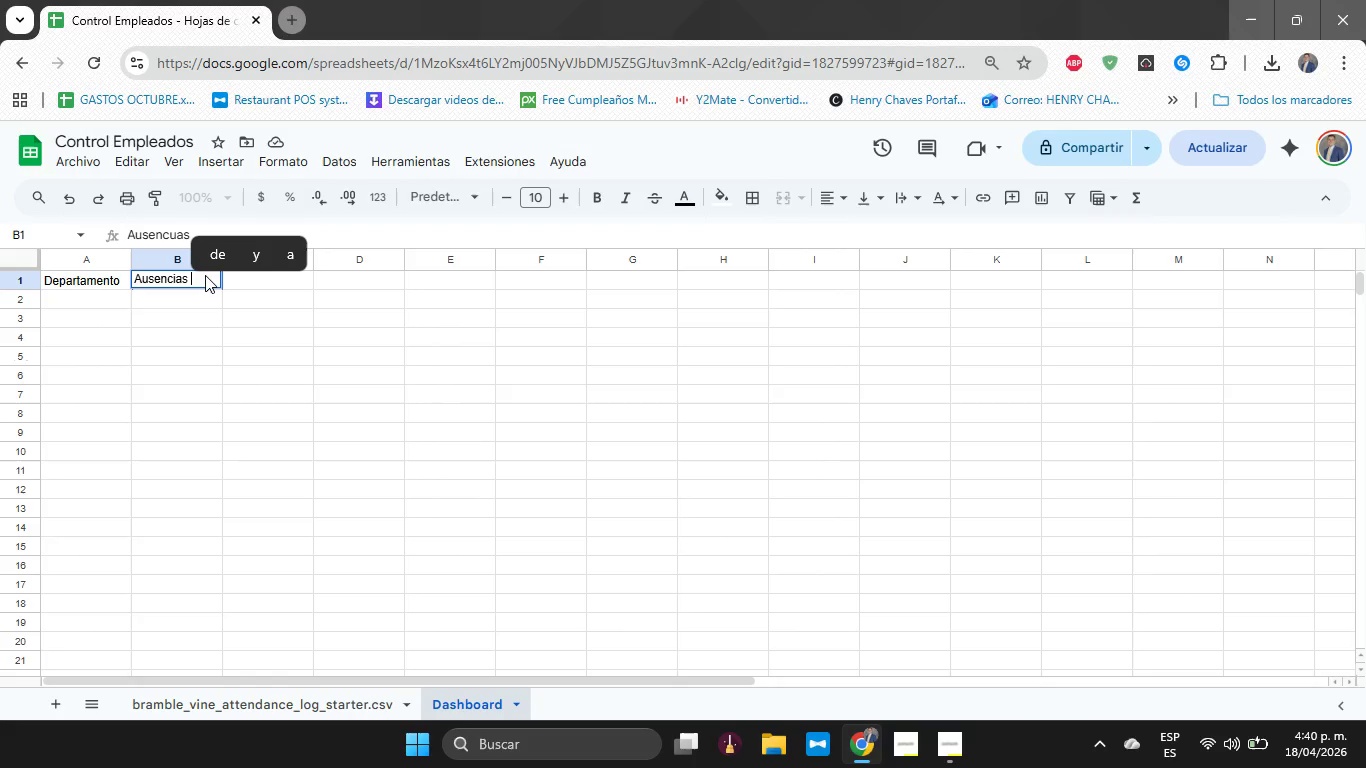 
key(Backspace)
 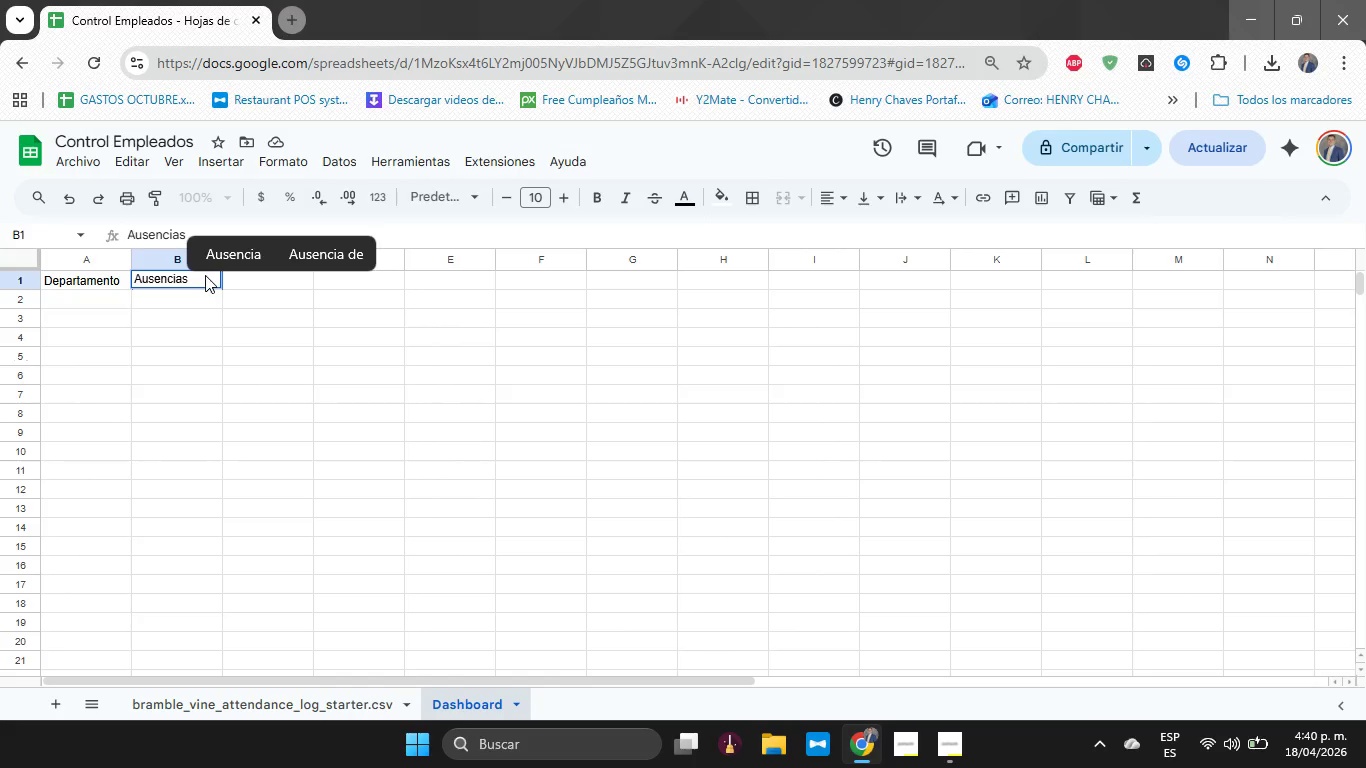 
key(Enter)
 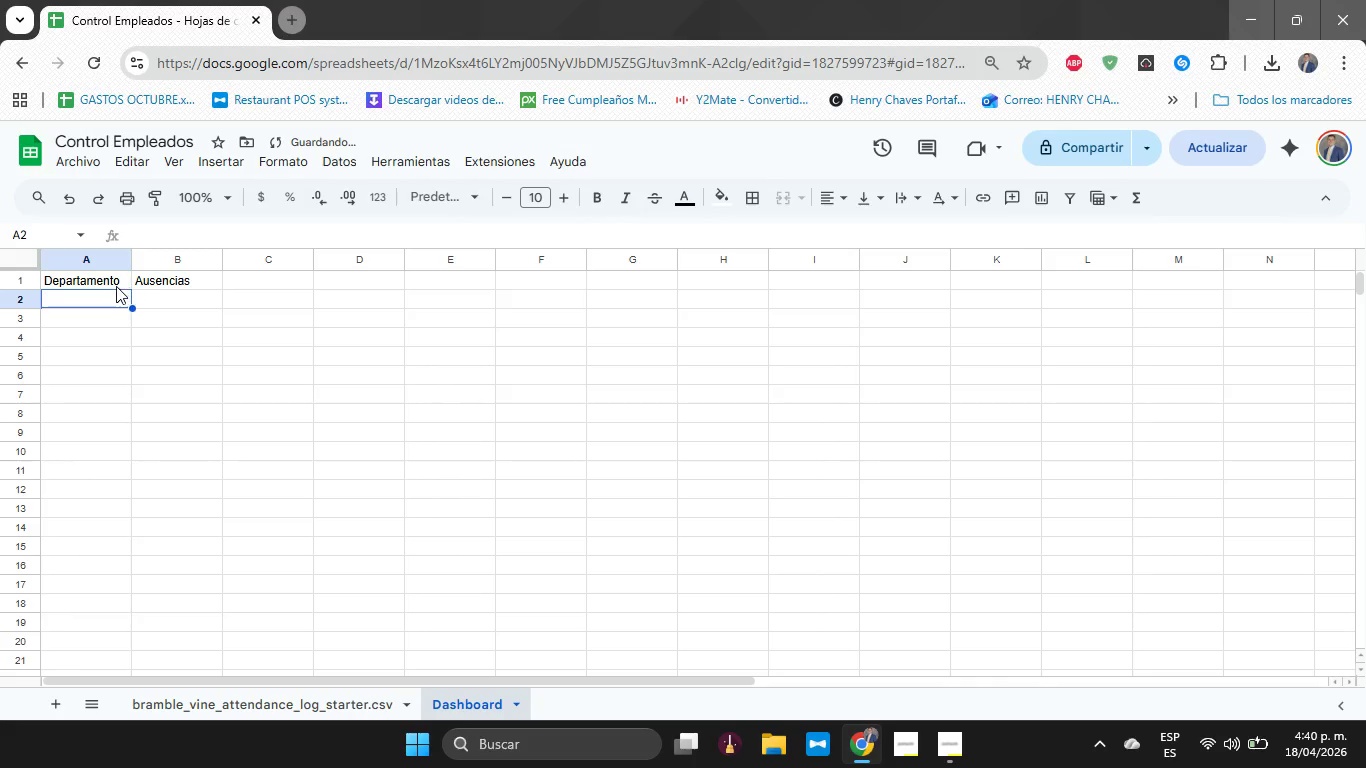 
double_click([106, 290])
 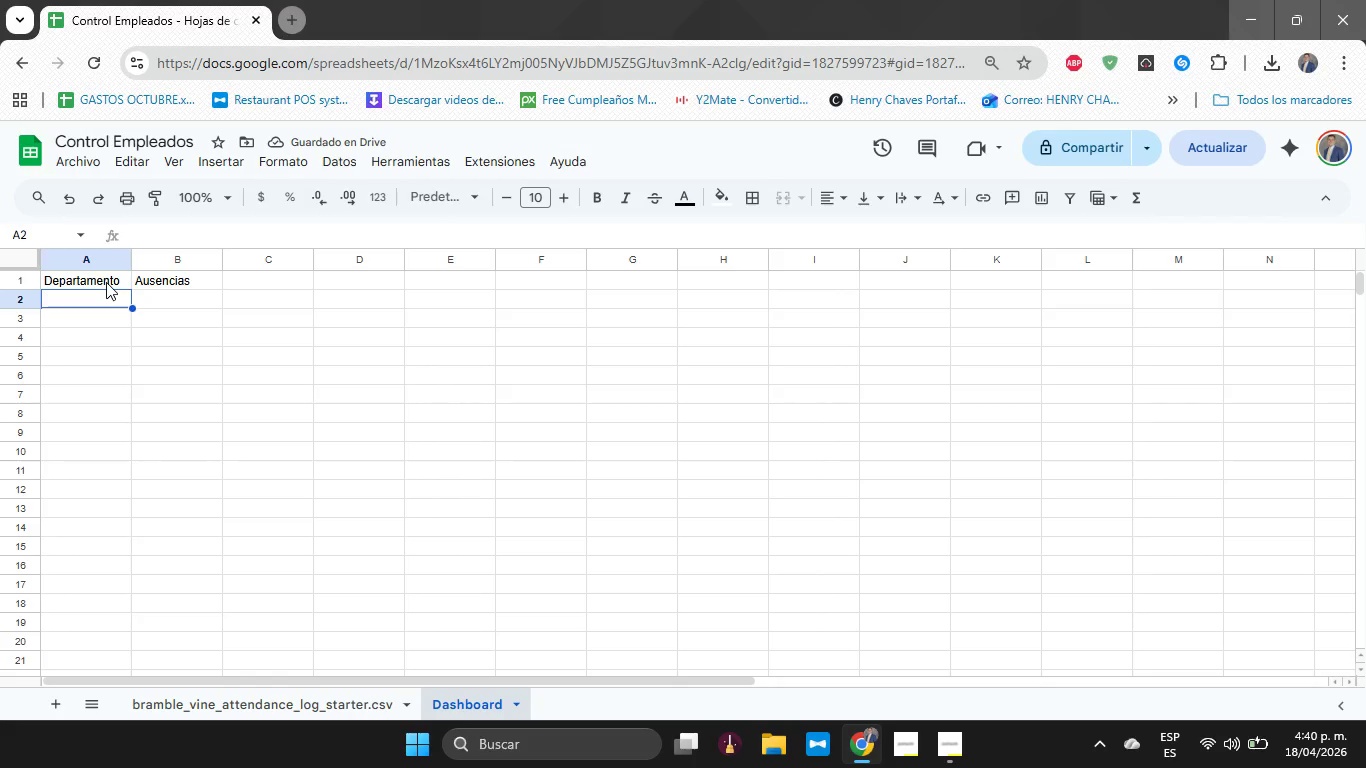 
left_click_drag(start_coordinate=[106, 282], to_coordinate=[170, 289])
 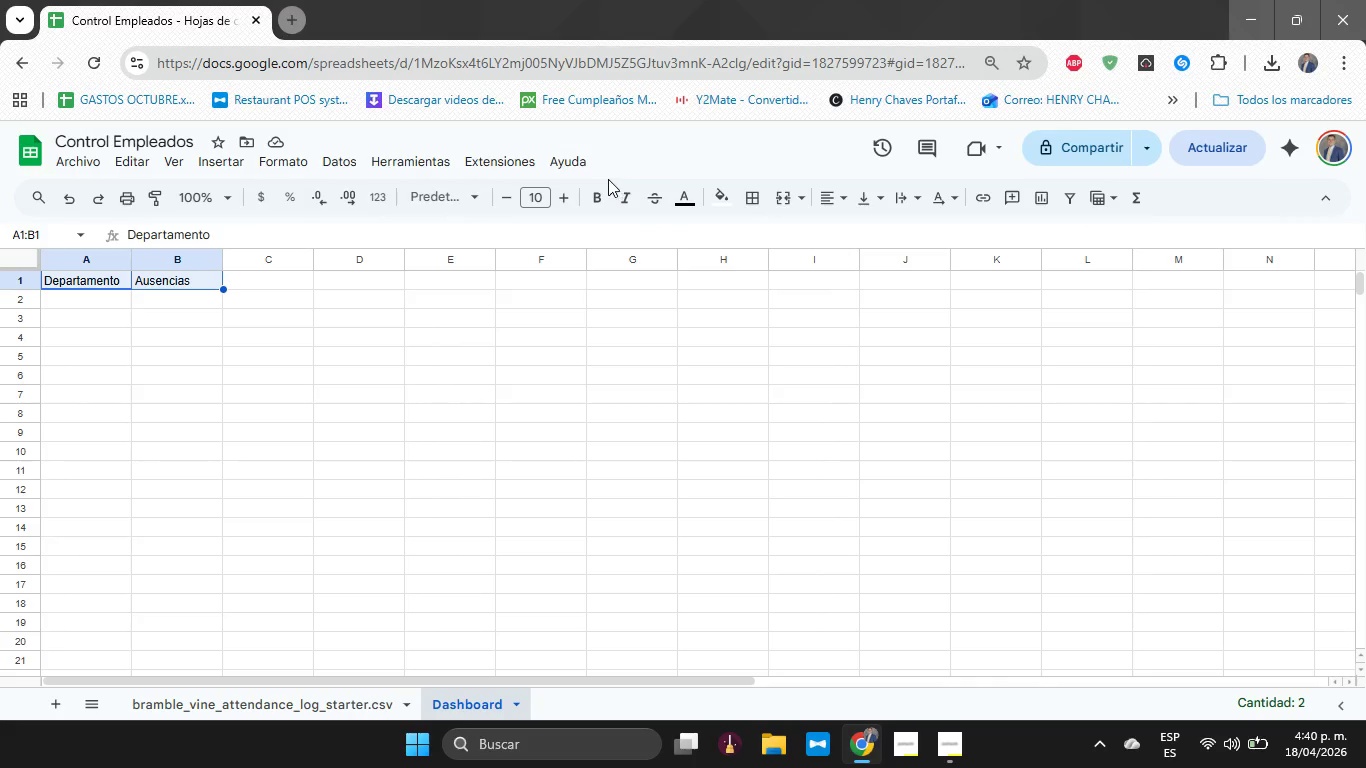 
left_click([583, 195])
 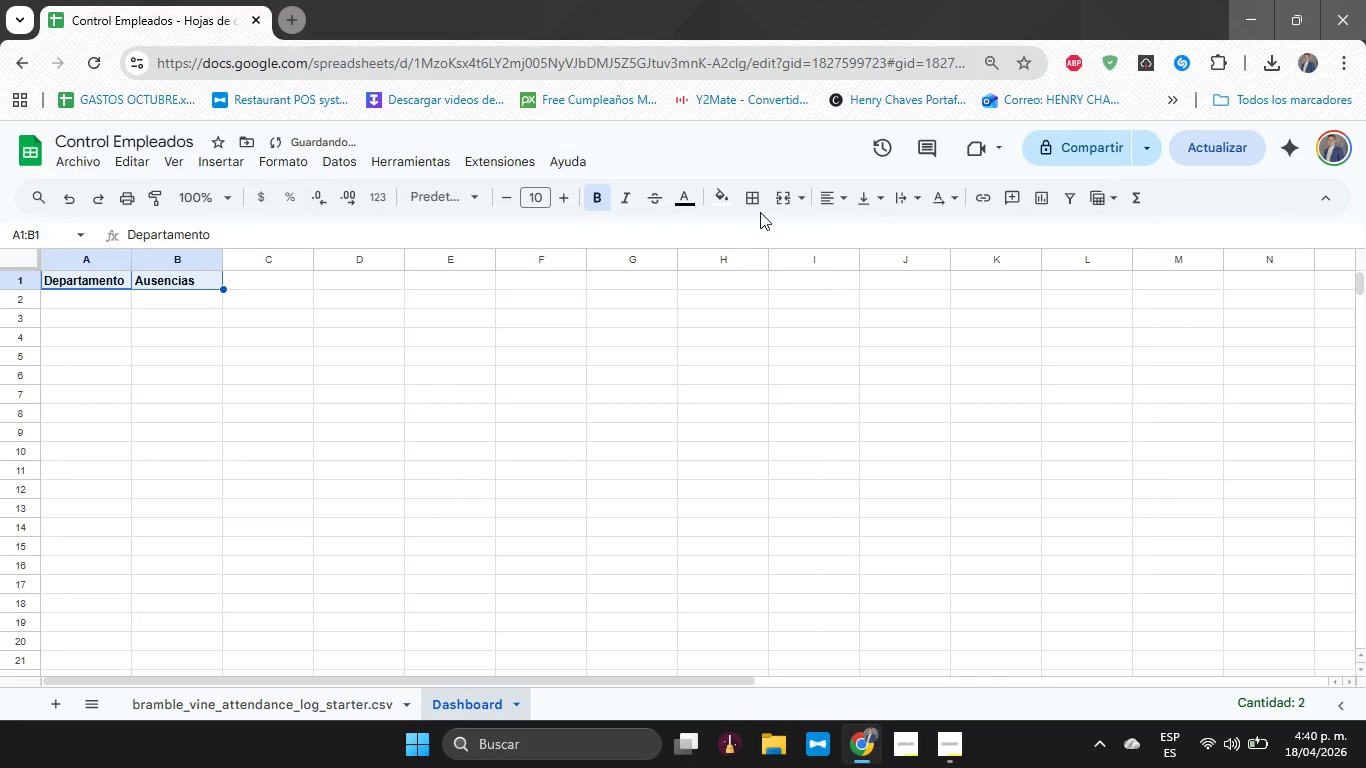 
left_click([760, 201])
 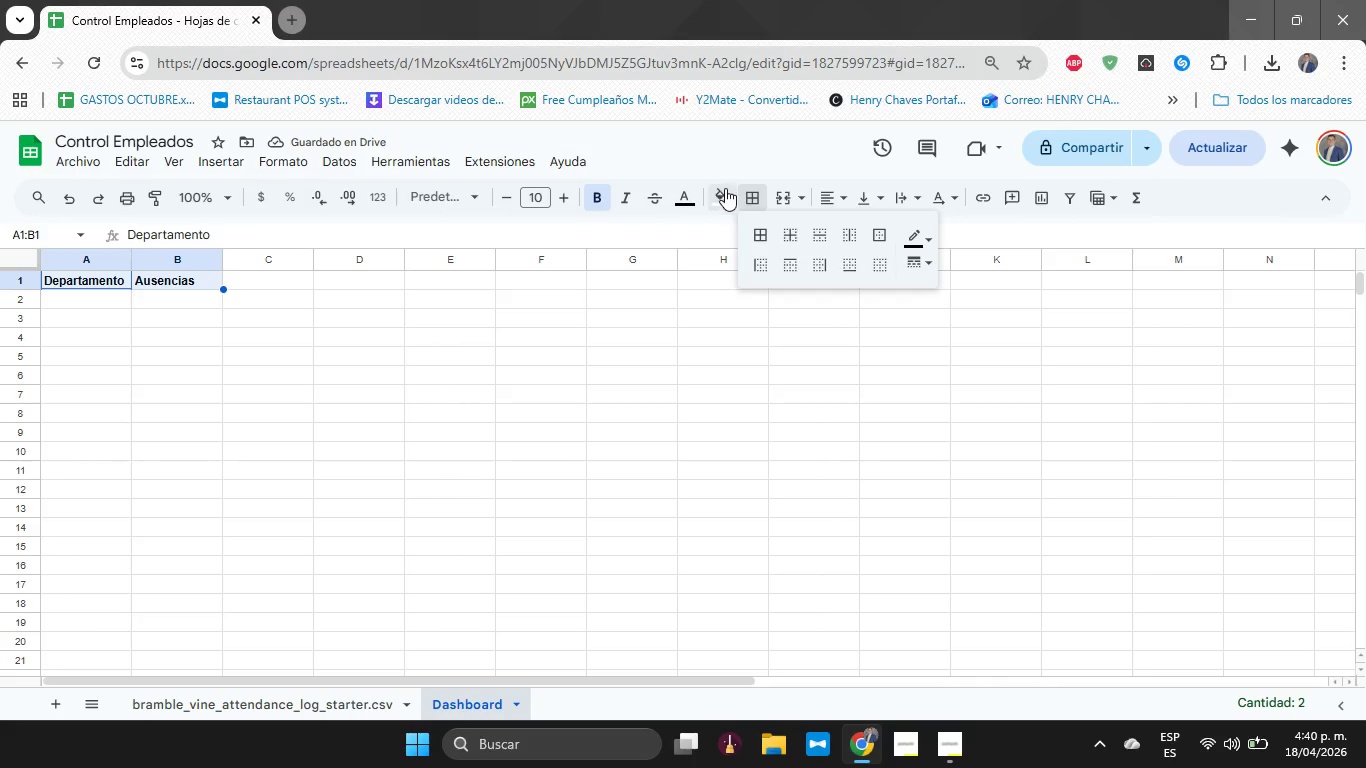 
left_click([755, 227])
 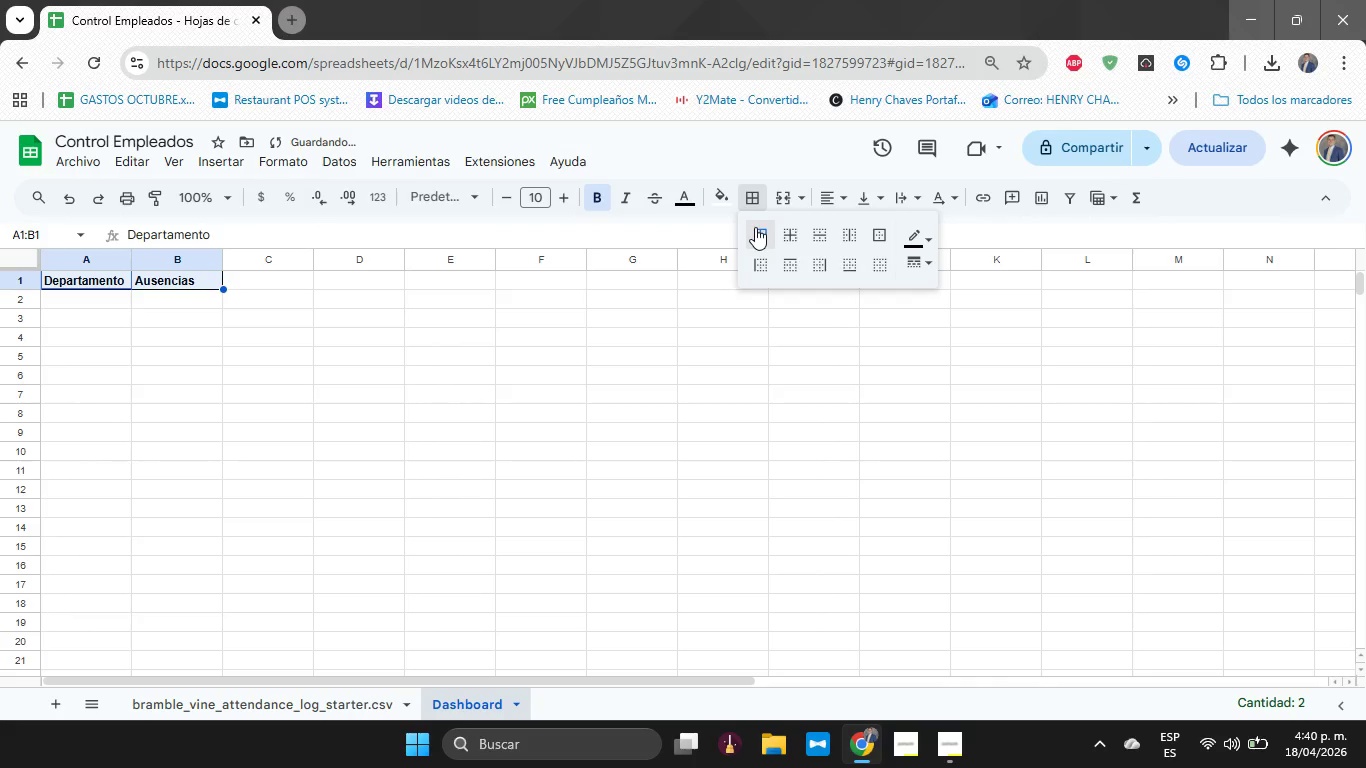 
left_click([755, 227])
 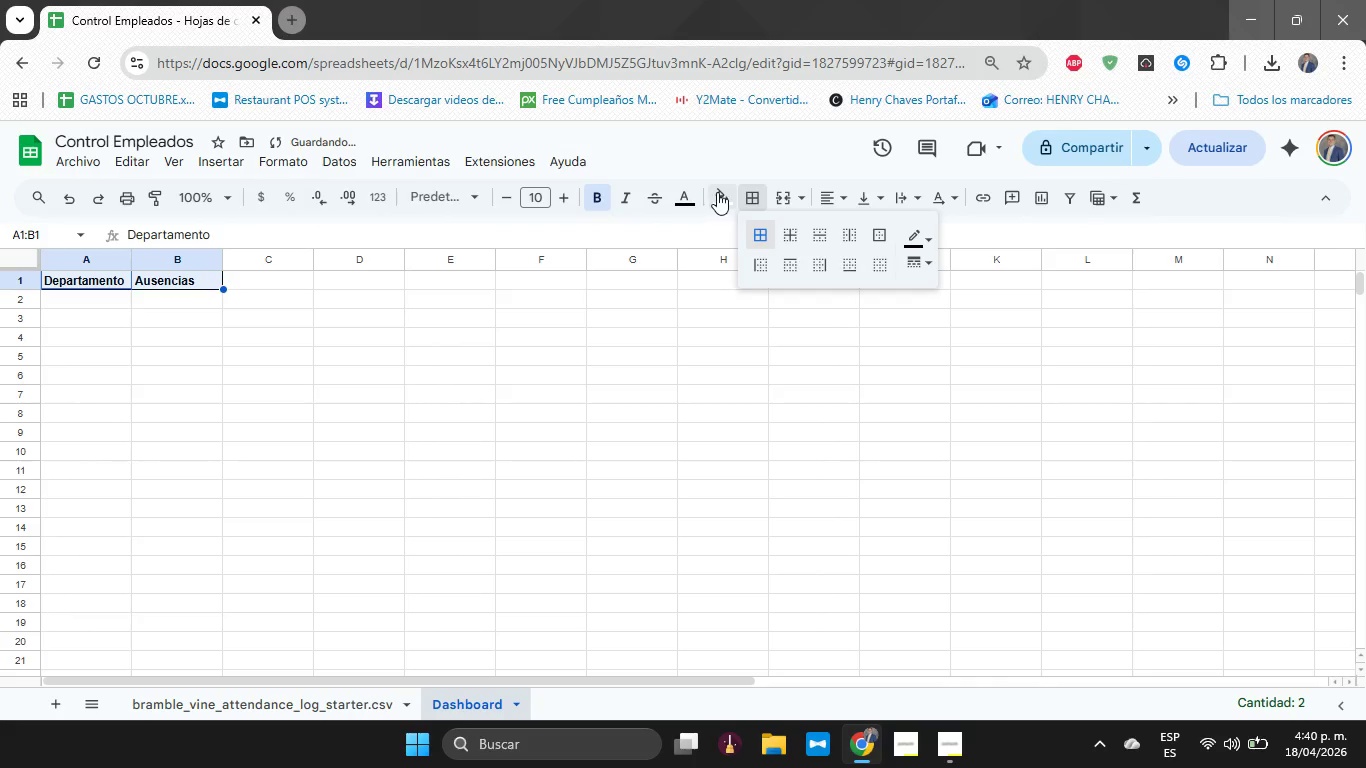 
left_click([717, 192])
 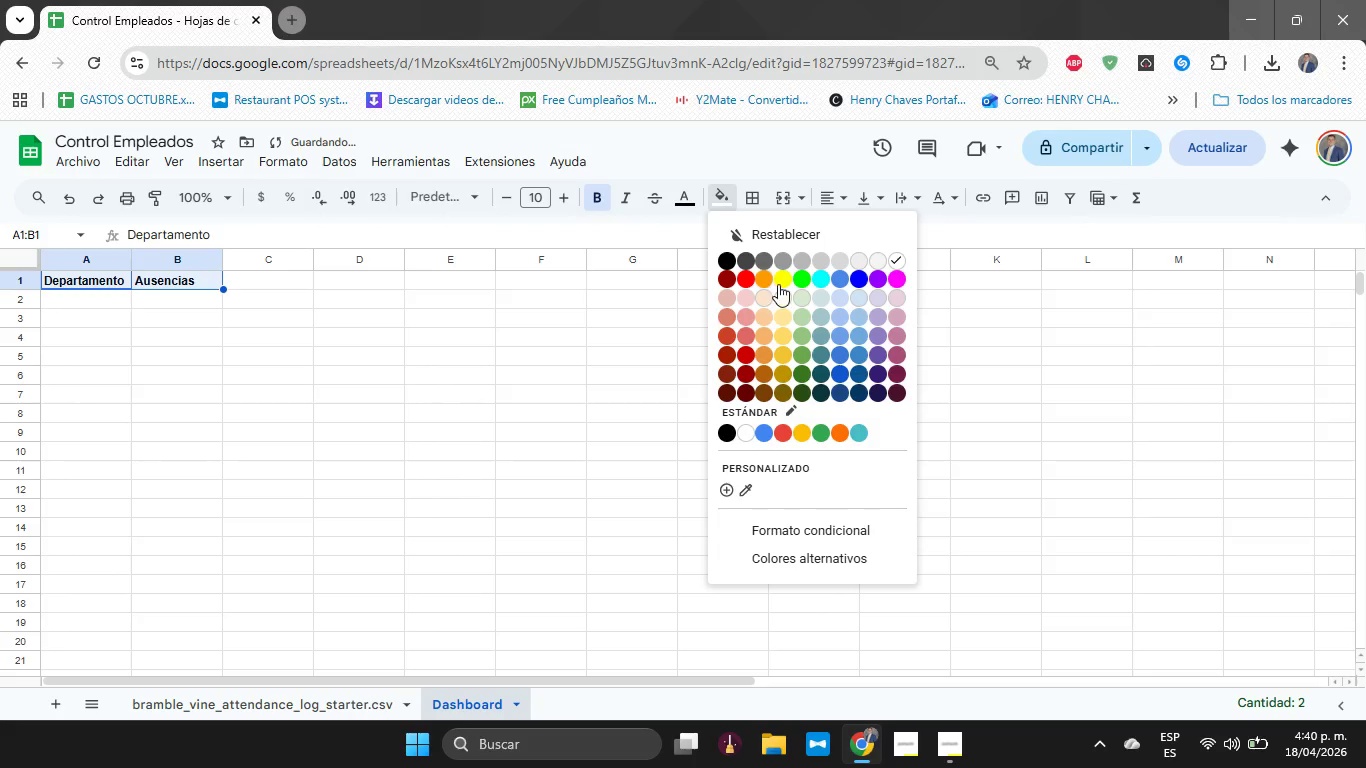 
left_click([781, 281])
 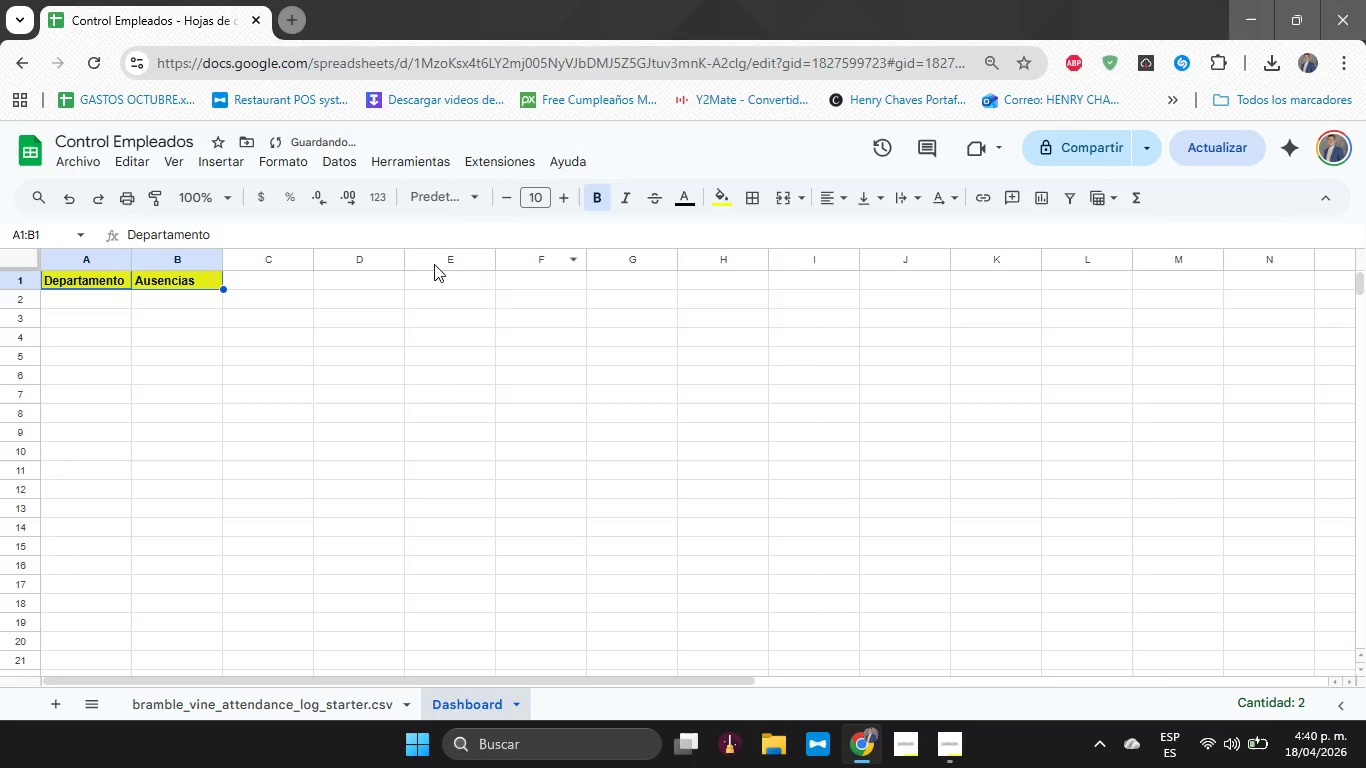 
left_click([434, 264])
 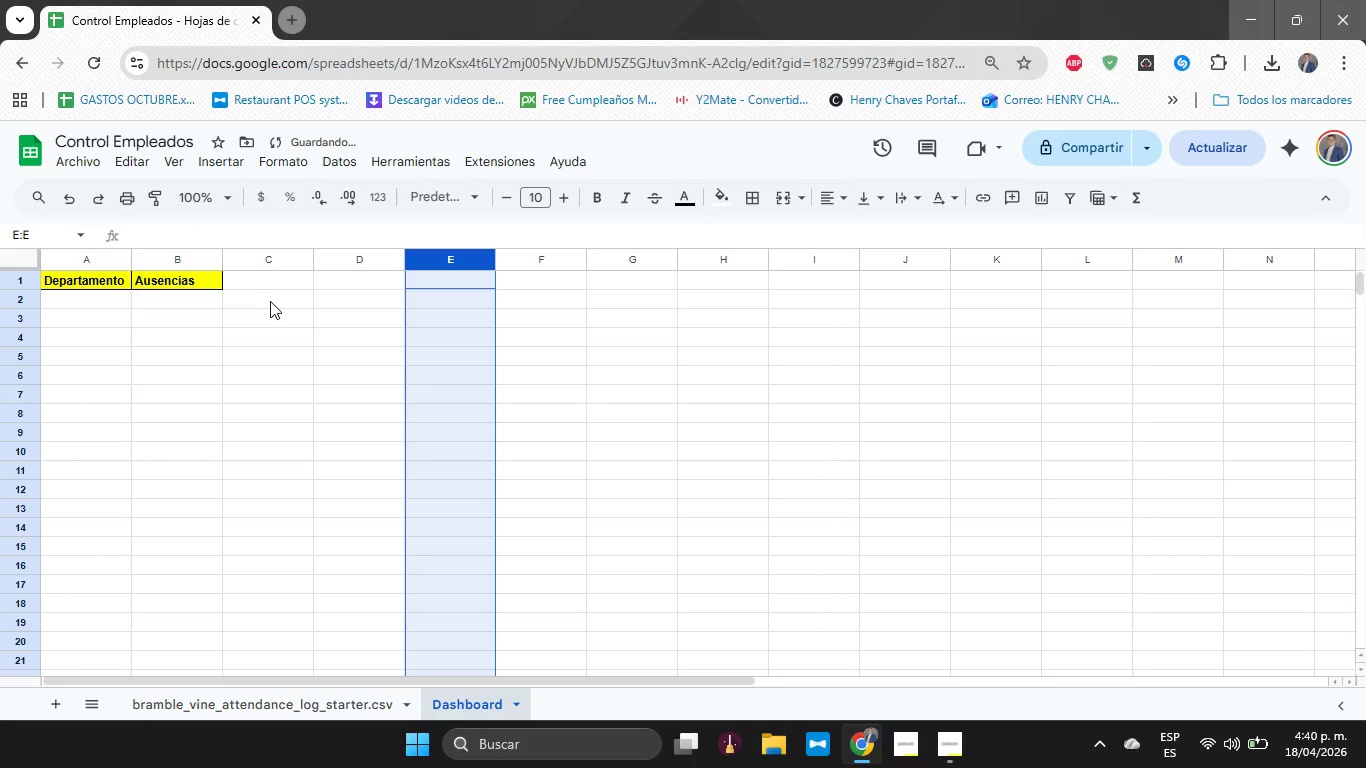 
left_click([270, 301])
 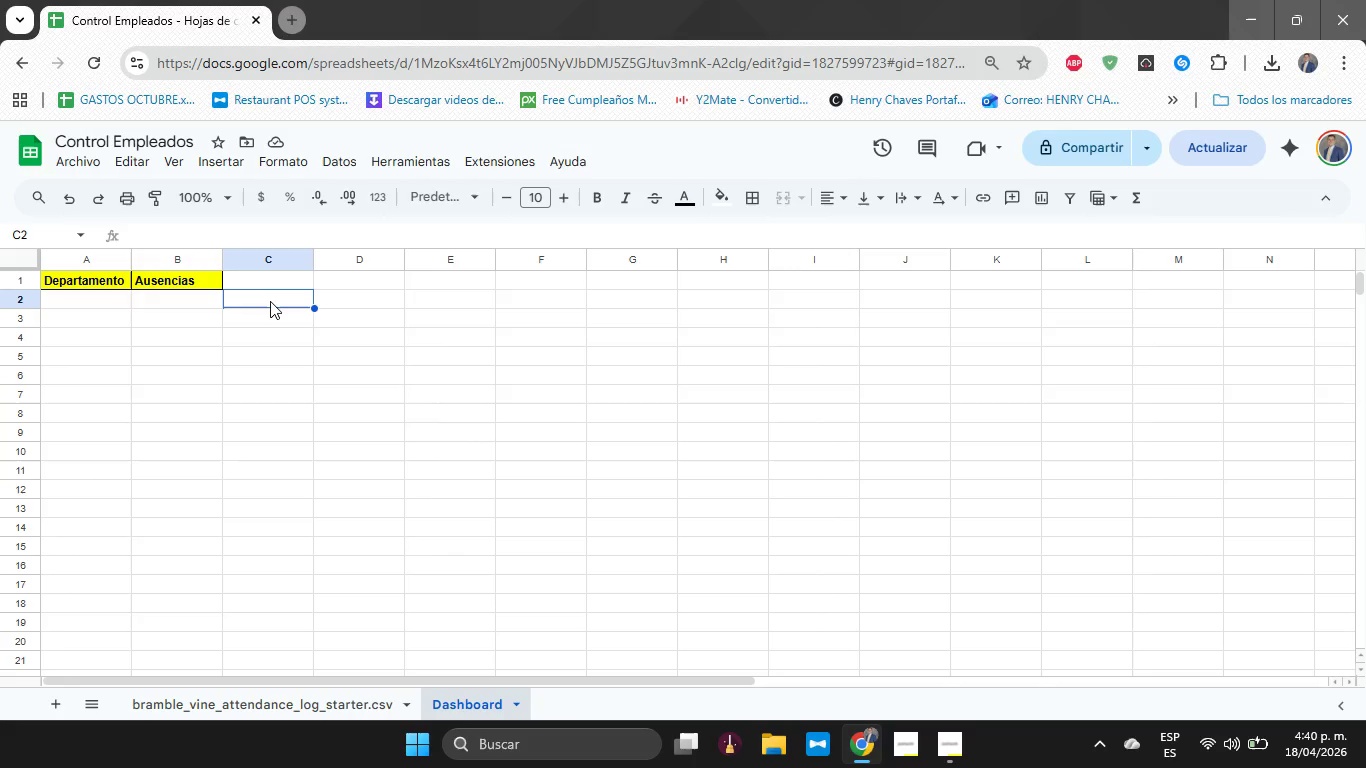 
wait(14.91)
 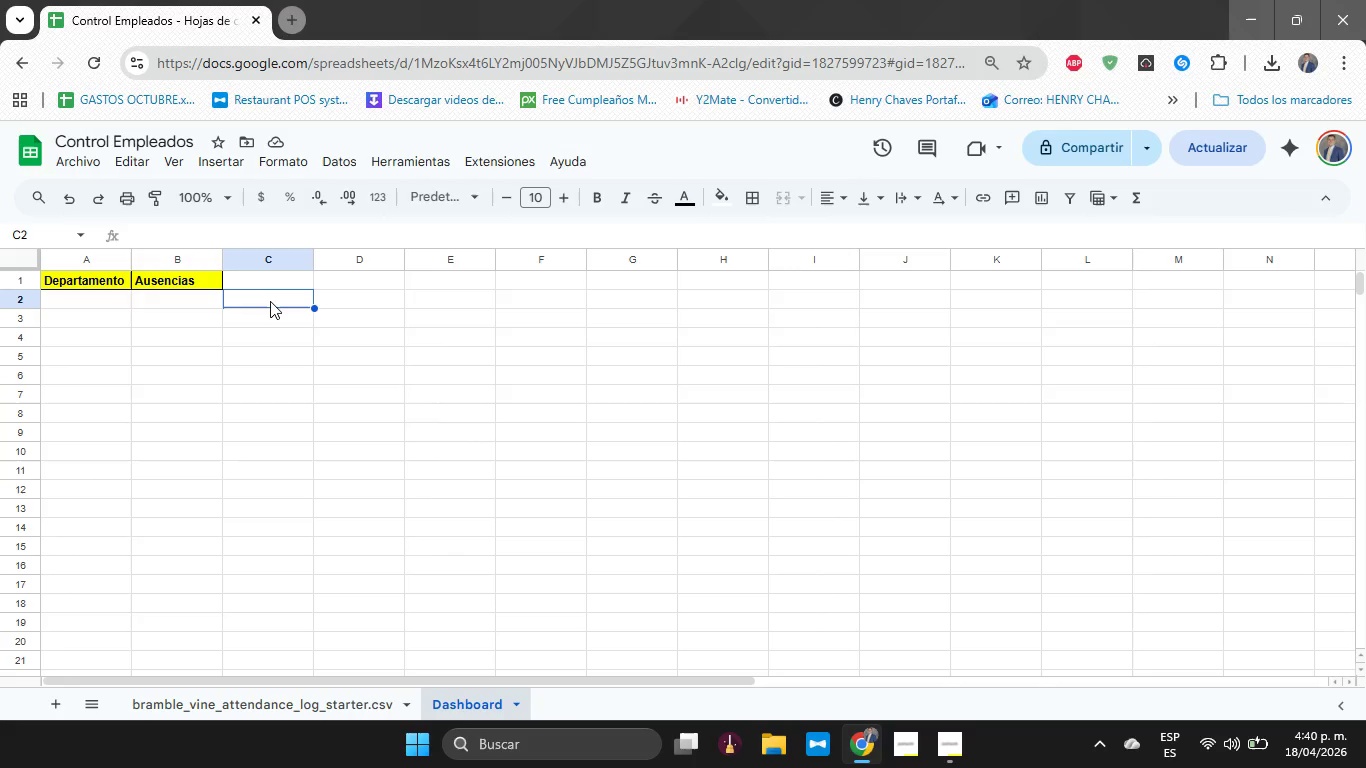 
left_click([264, 696])
 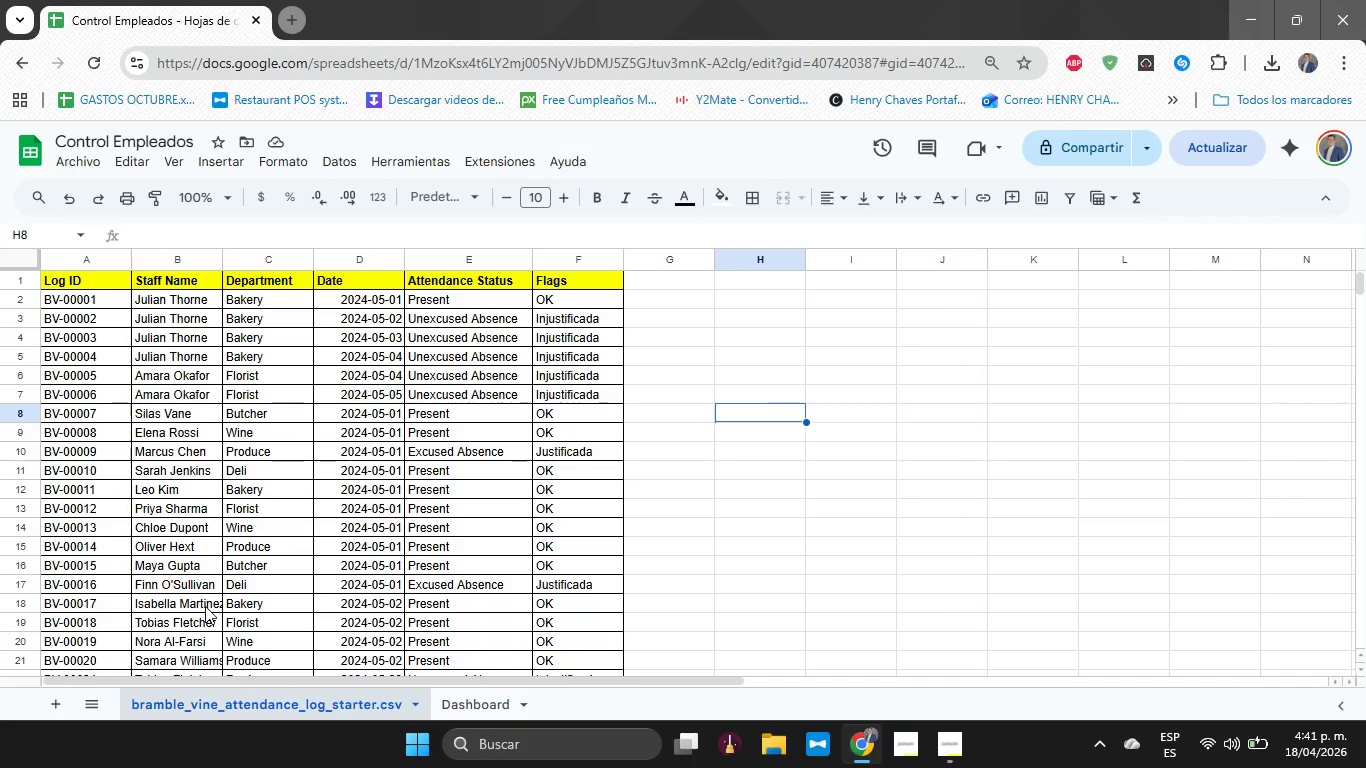 
wait(23.42)
 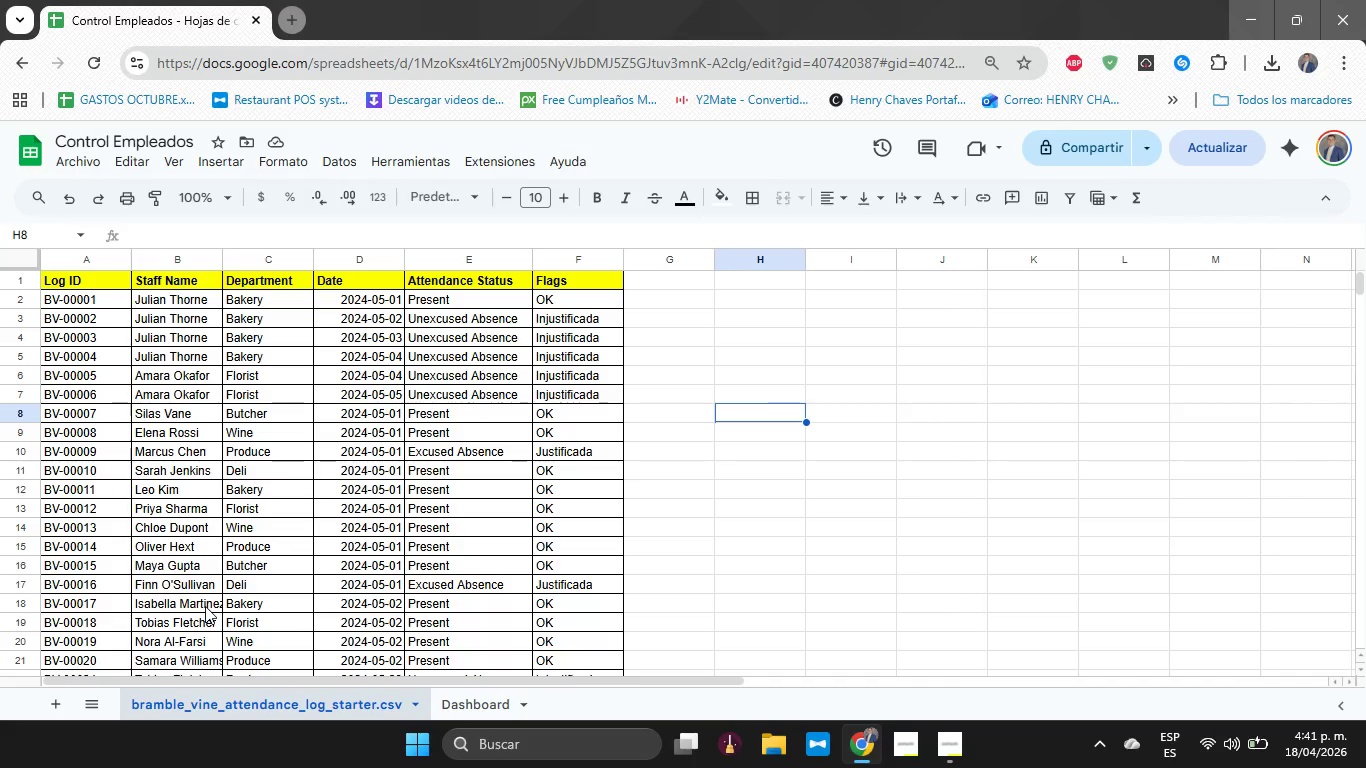 
left_click_drag(start_coordinate=[243, 409], to_coordinate=[245, 511])
 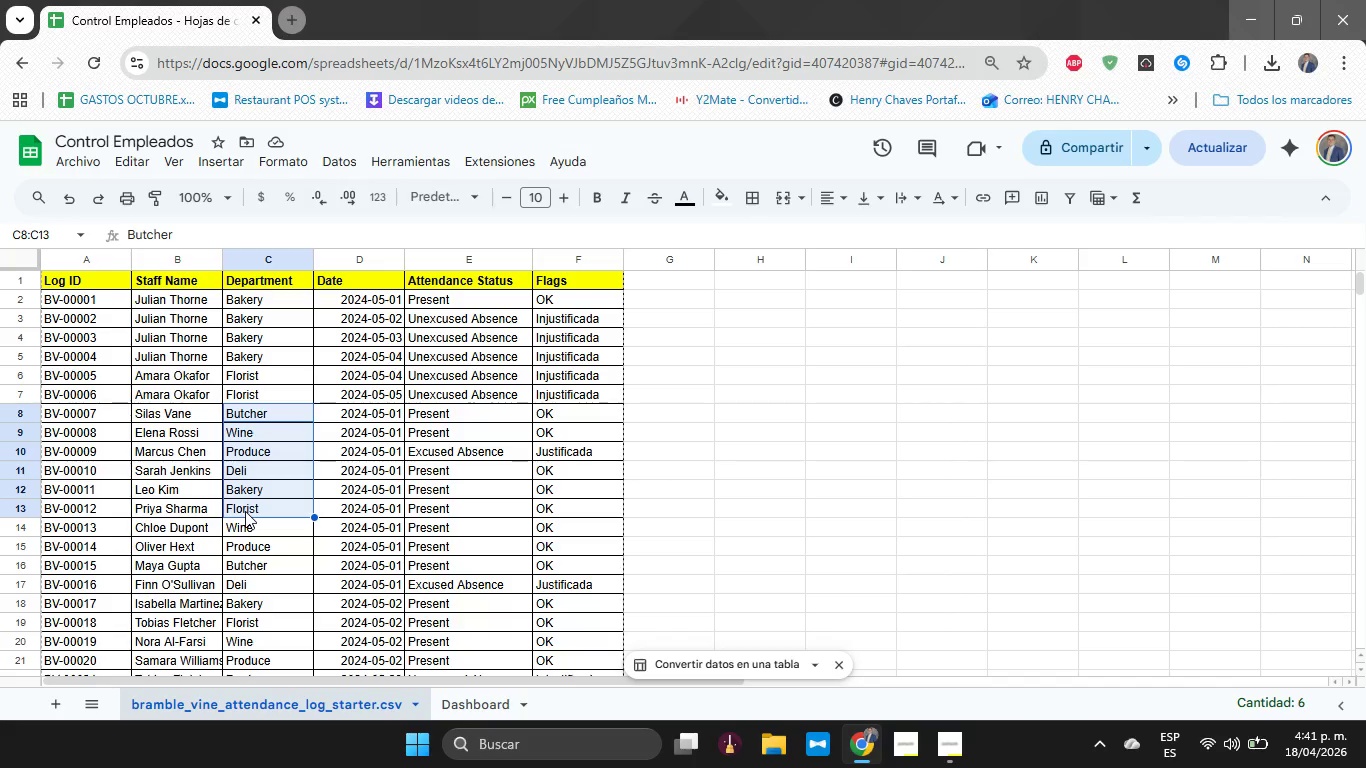 
key(Control+C)
 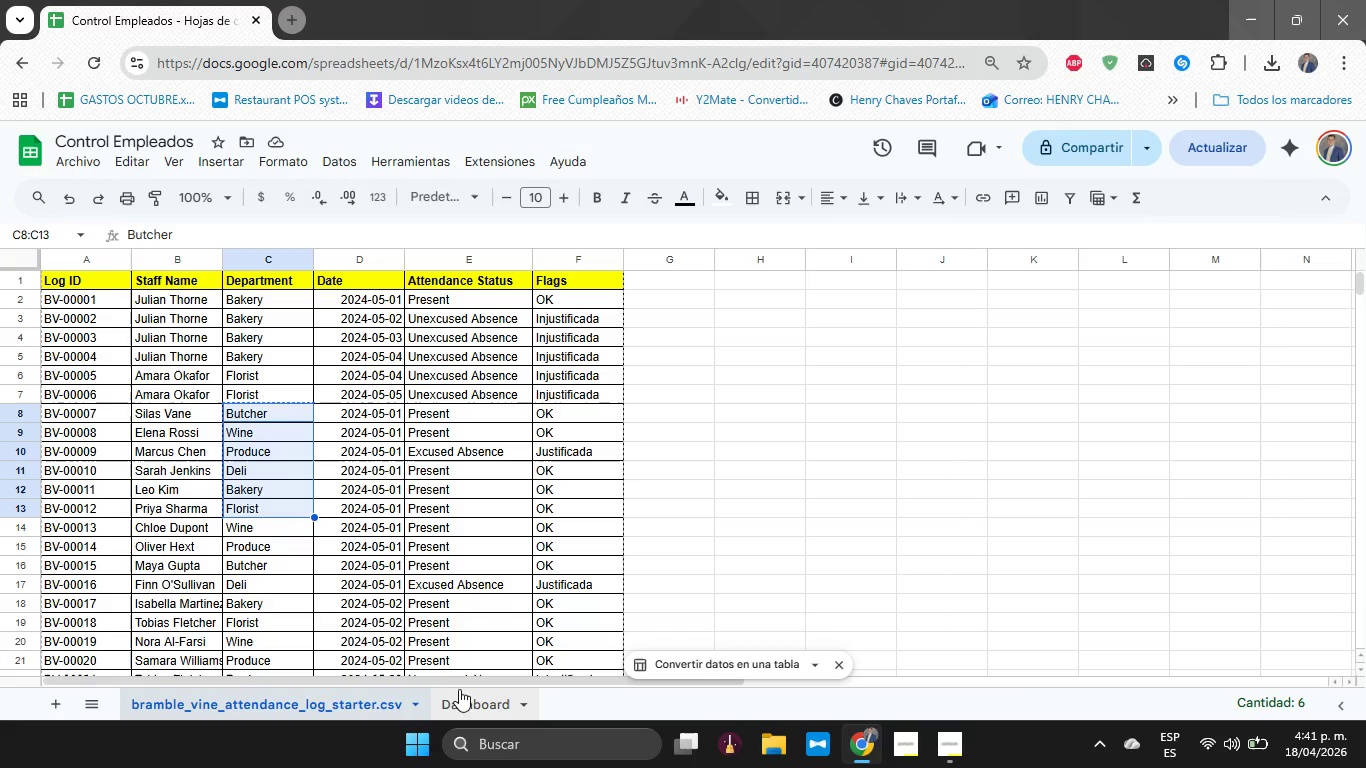 
left_click([462, 698])
 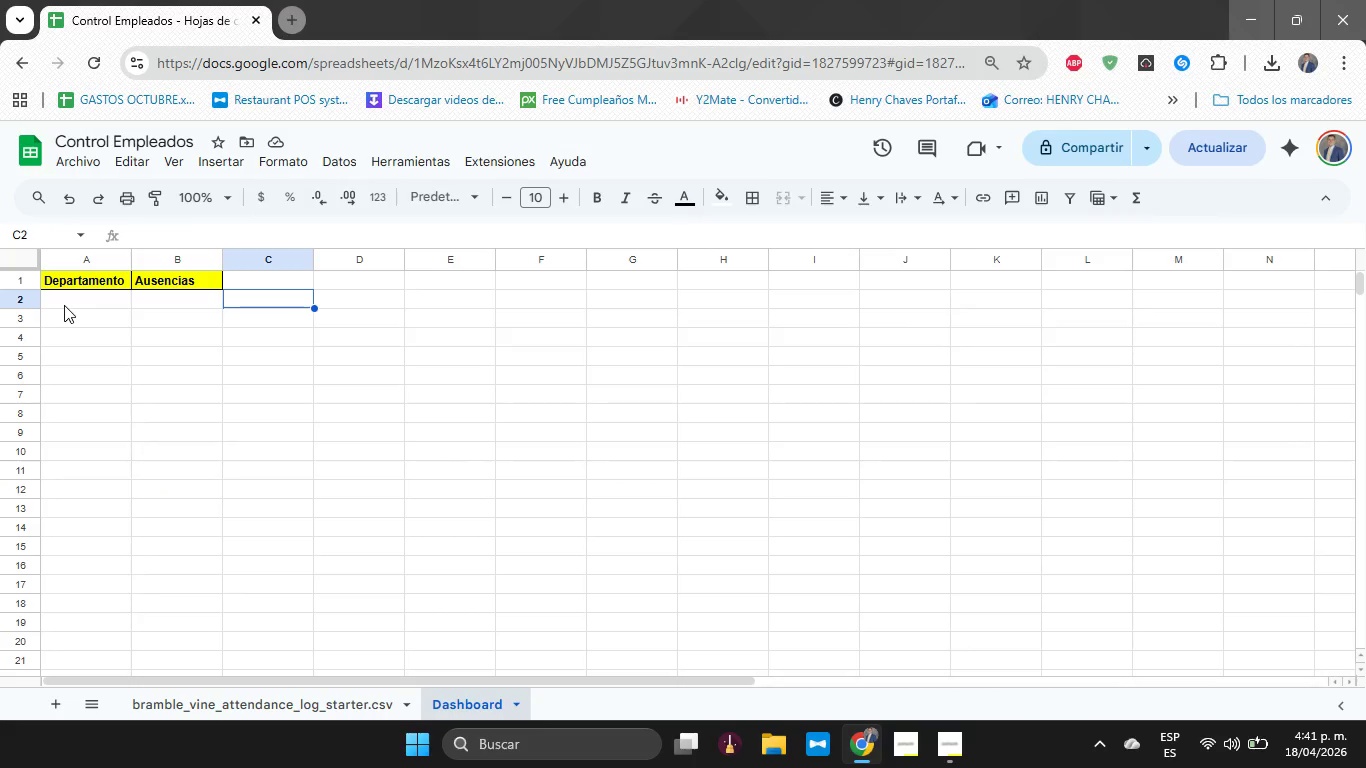 
left_click([59, 303])
 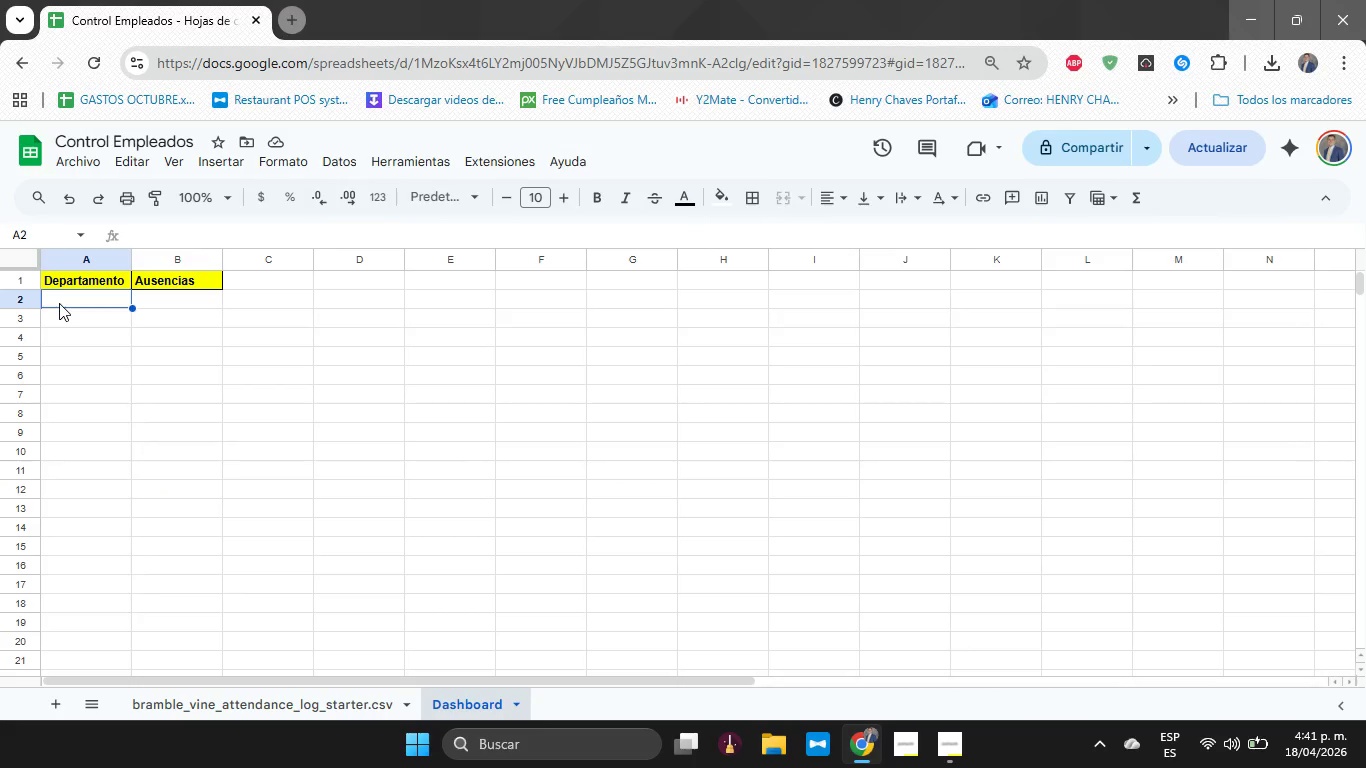 
key(Control+V)
 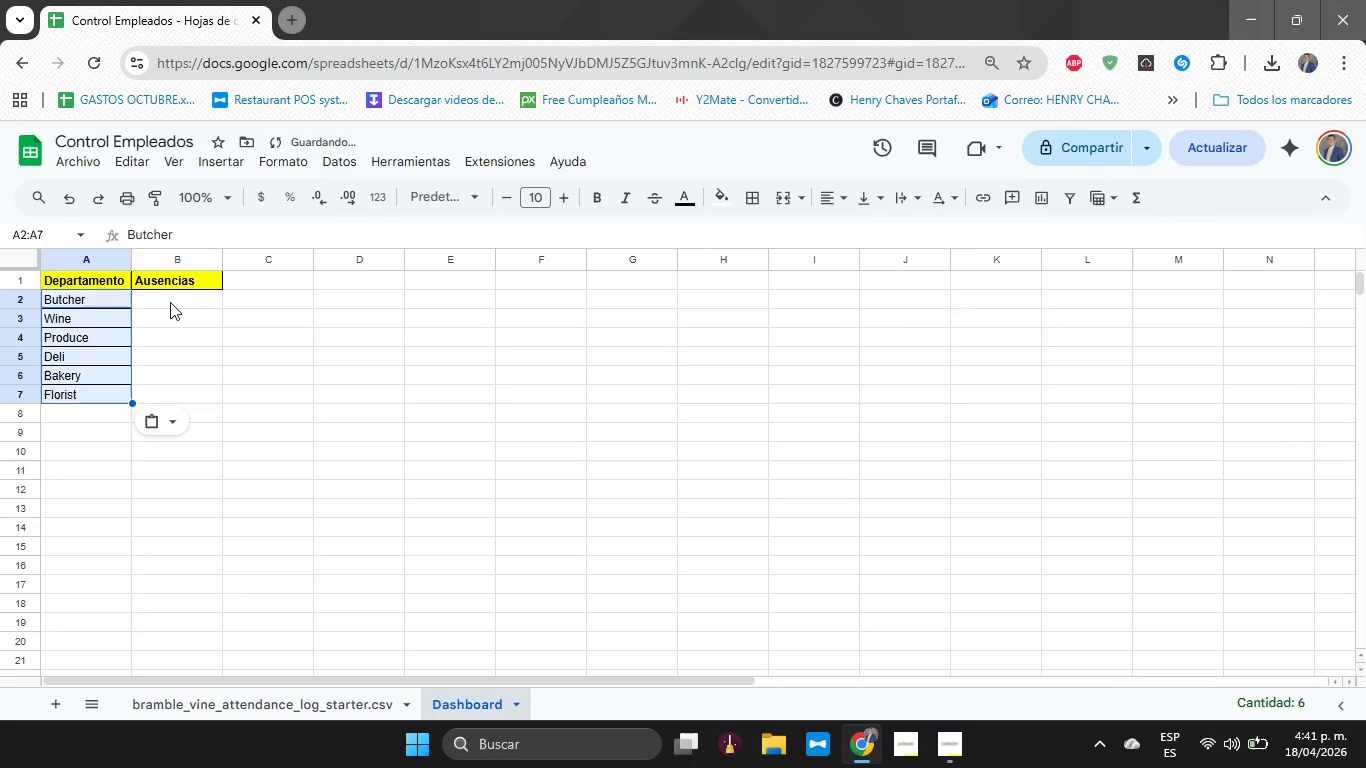 
left_click([173, 300])
 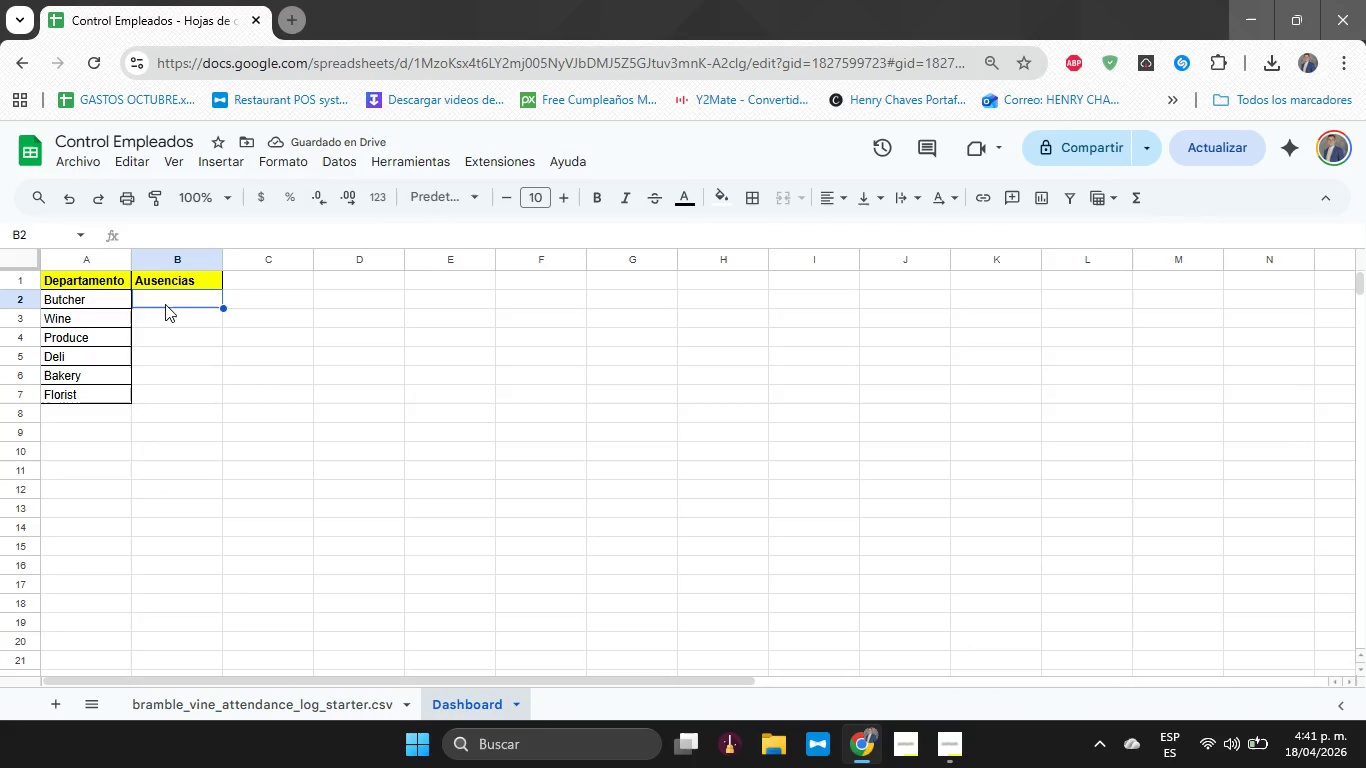 
left_click_drag(start_coordinate=[172, 303], to_coordinate=[169, 395])
 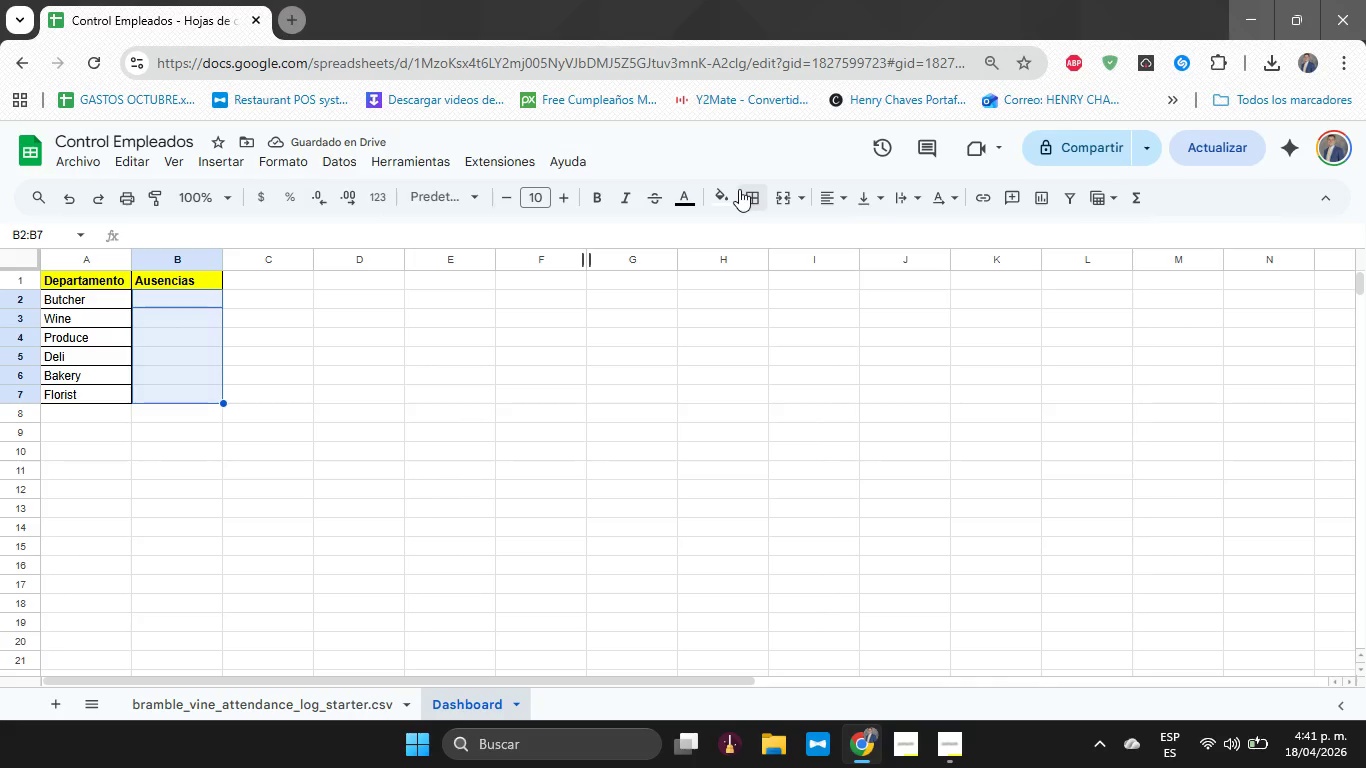 
left_click([739, 189])
 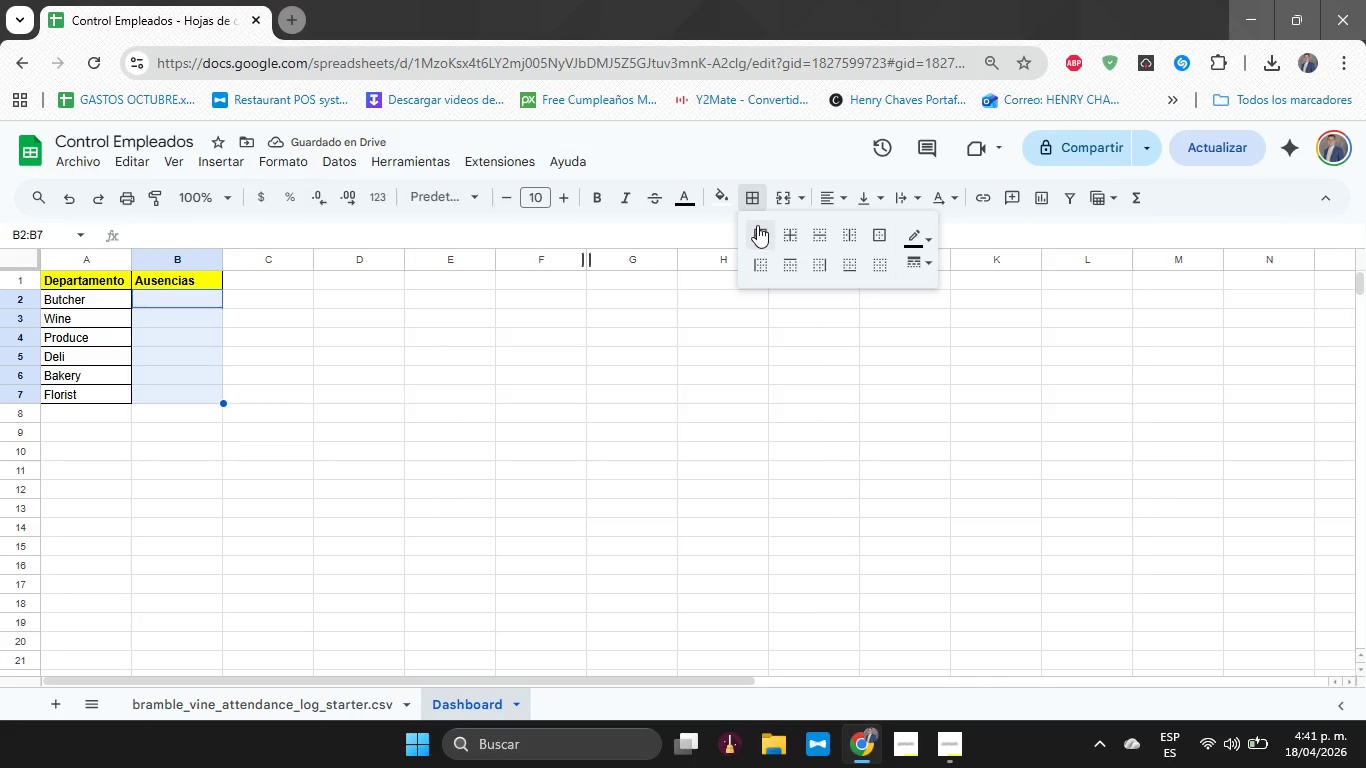 
left_click([757, 225])
 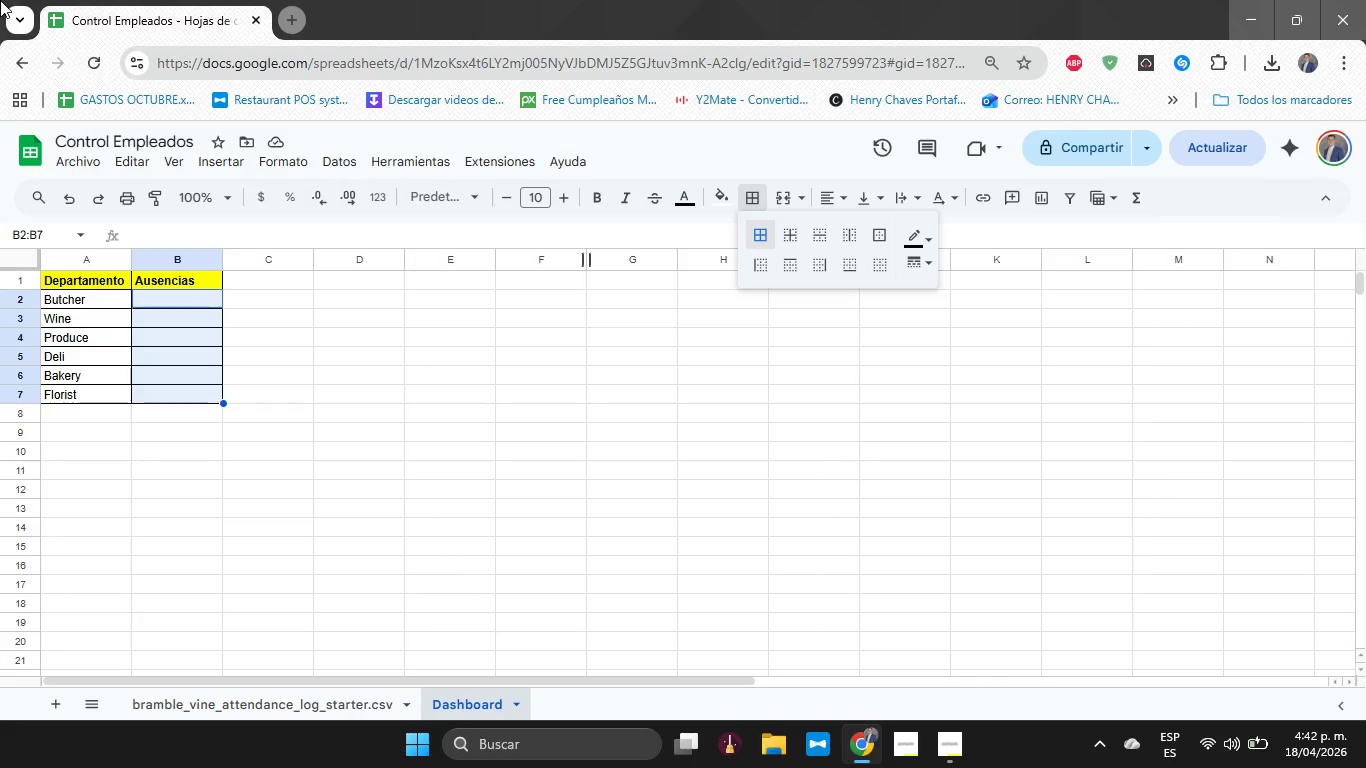 
wait(38.43)
 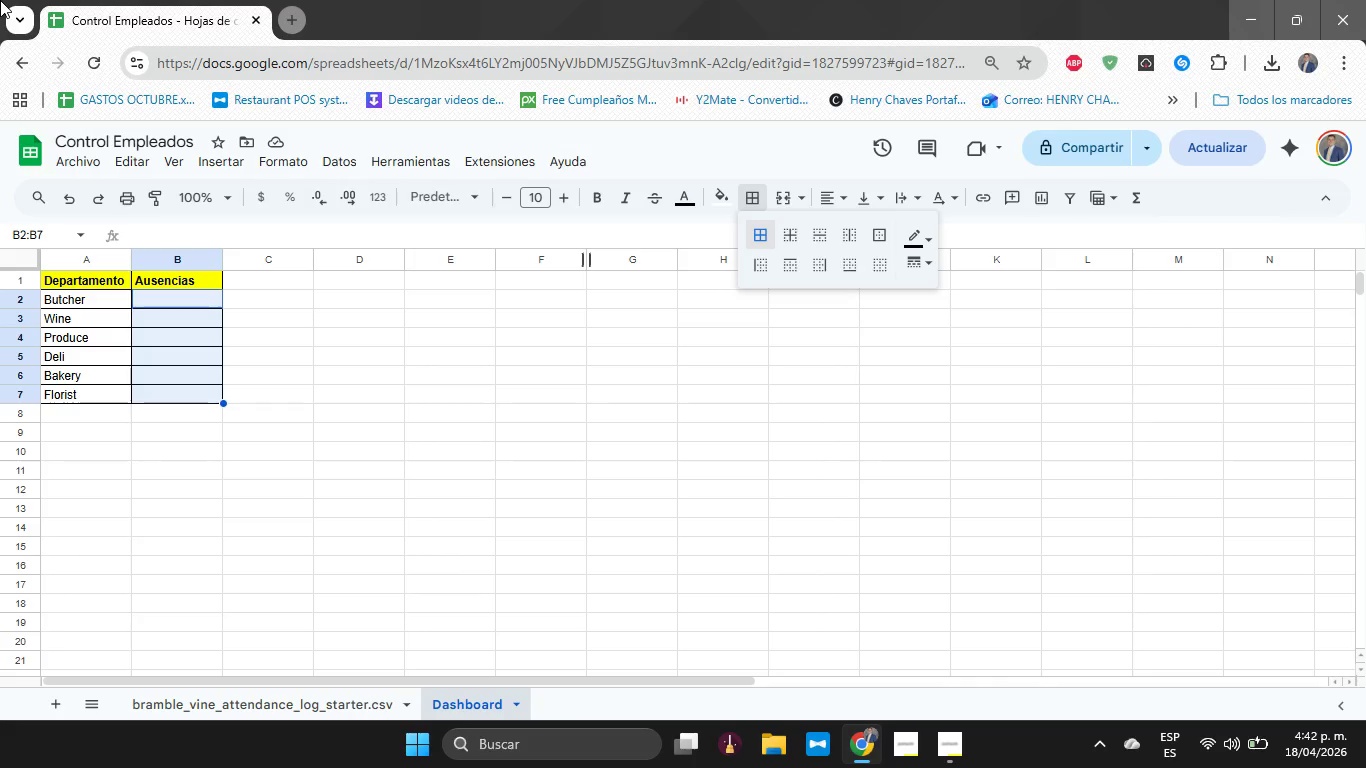 
mouse_move([233, 23])
 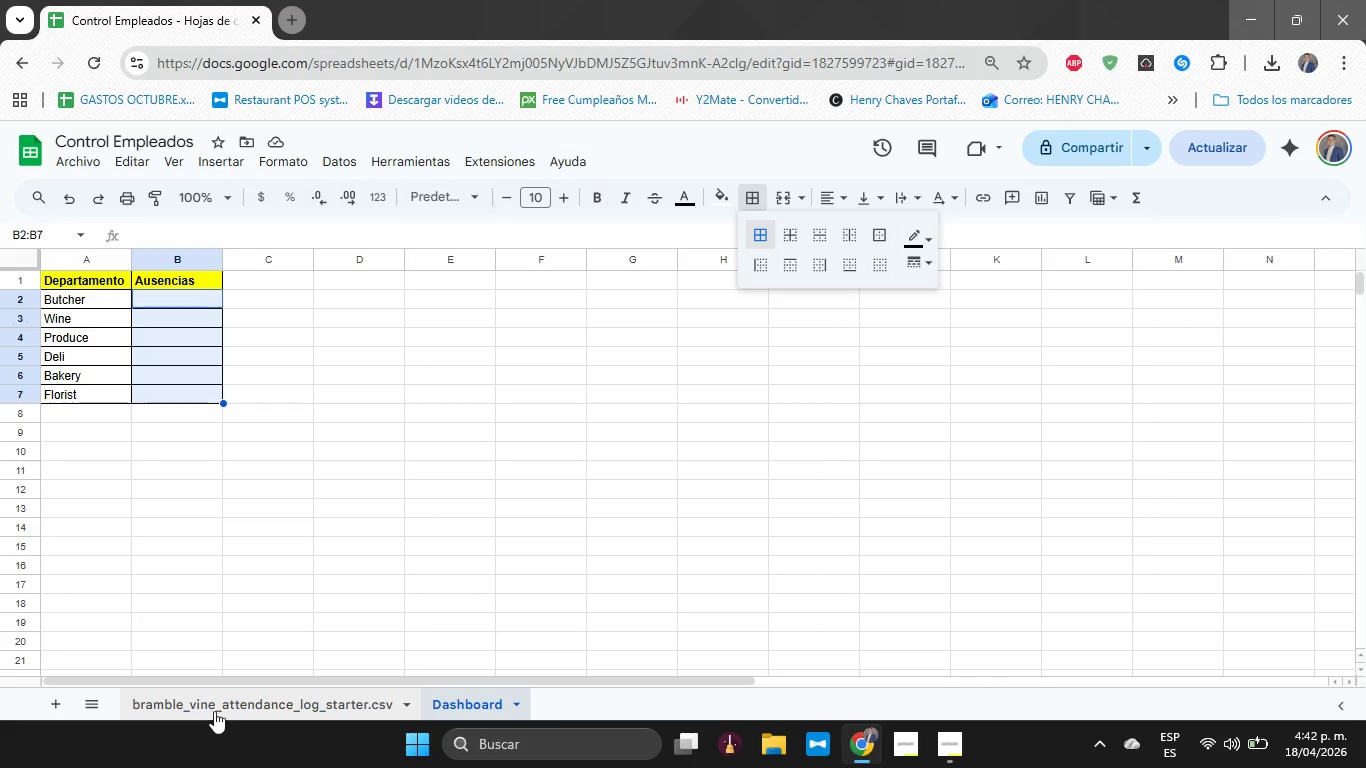 
left_click([218, 709])
 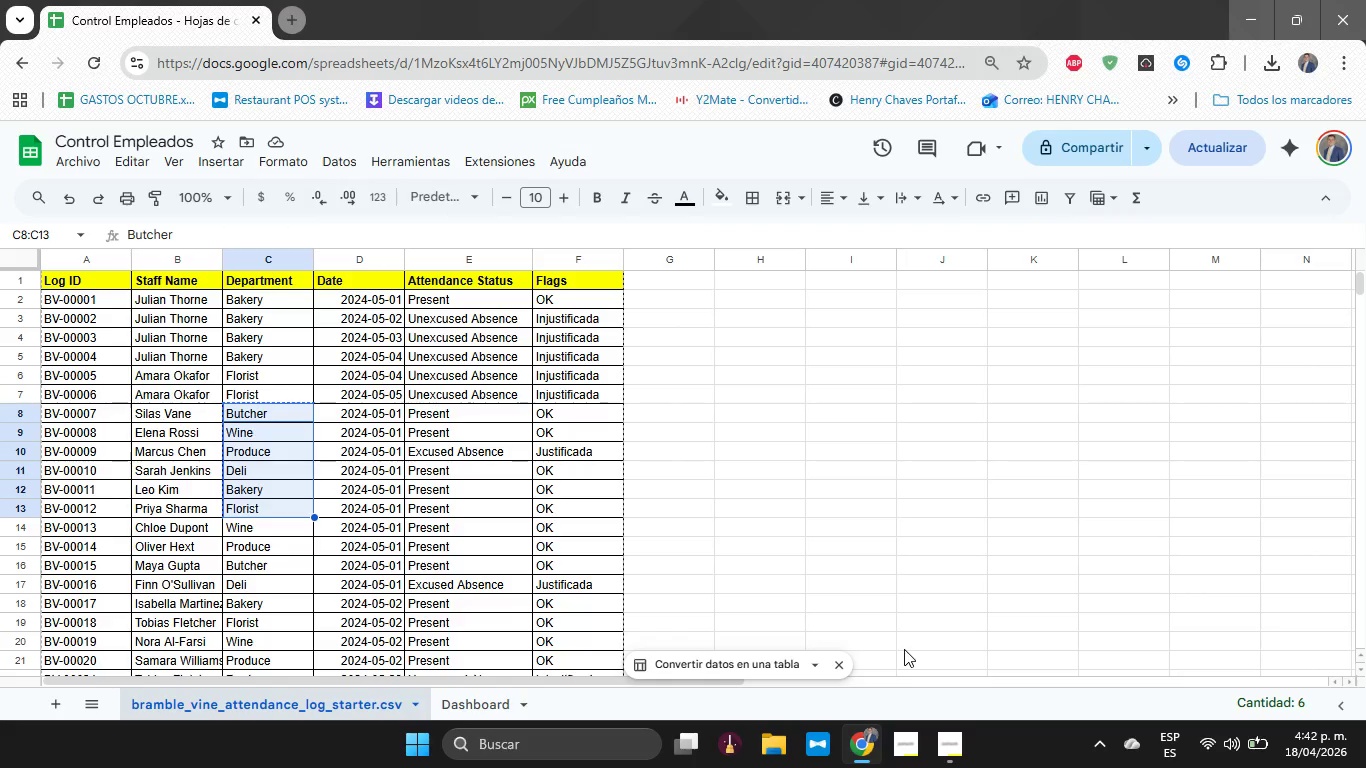 
left_click([993, 606])
 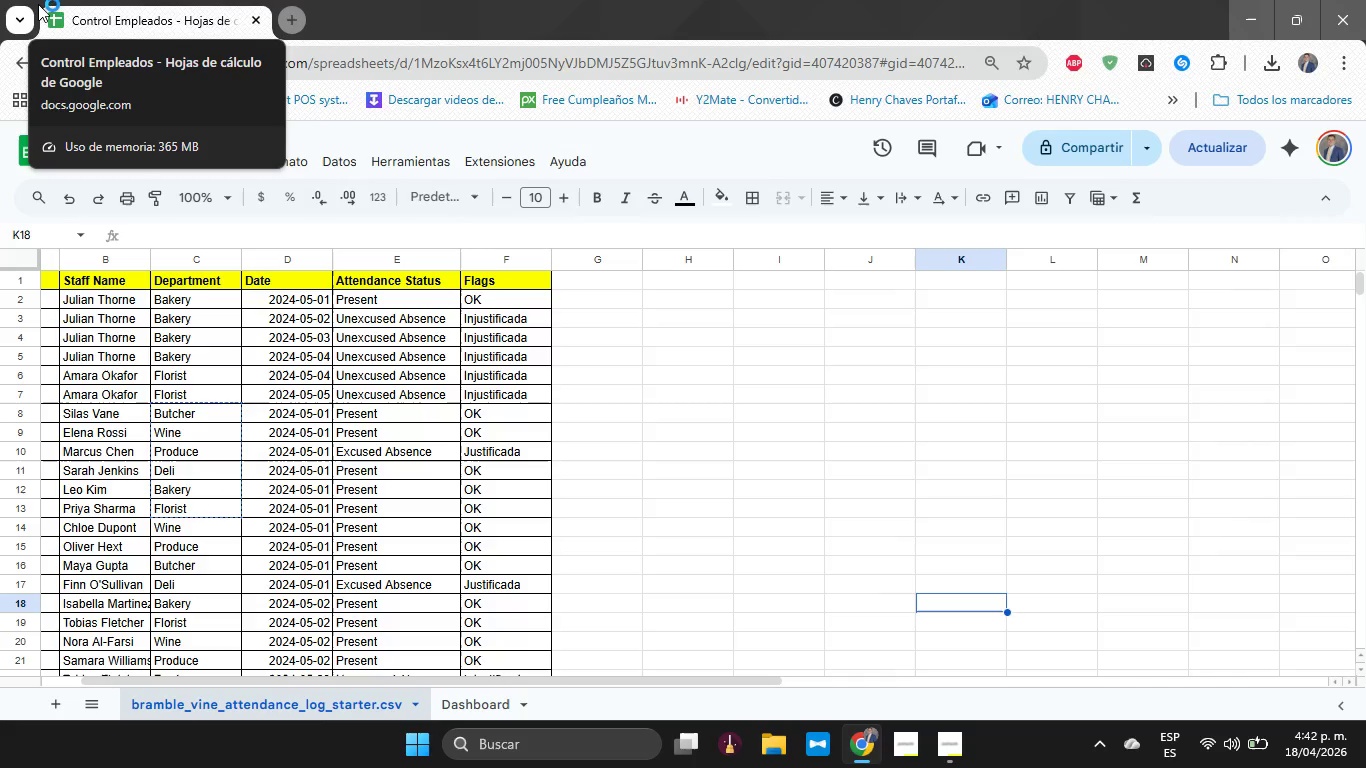 
wait(11.81)
 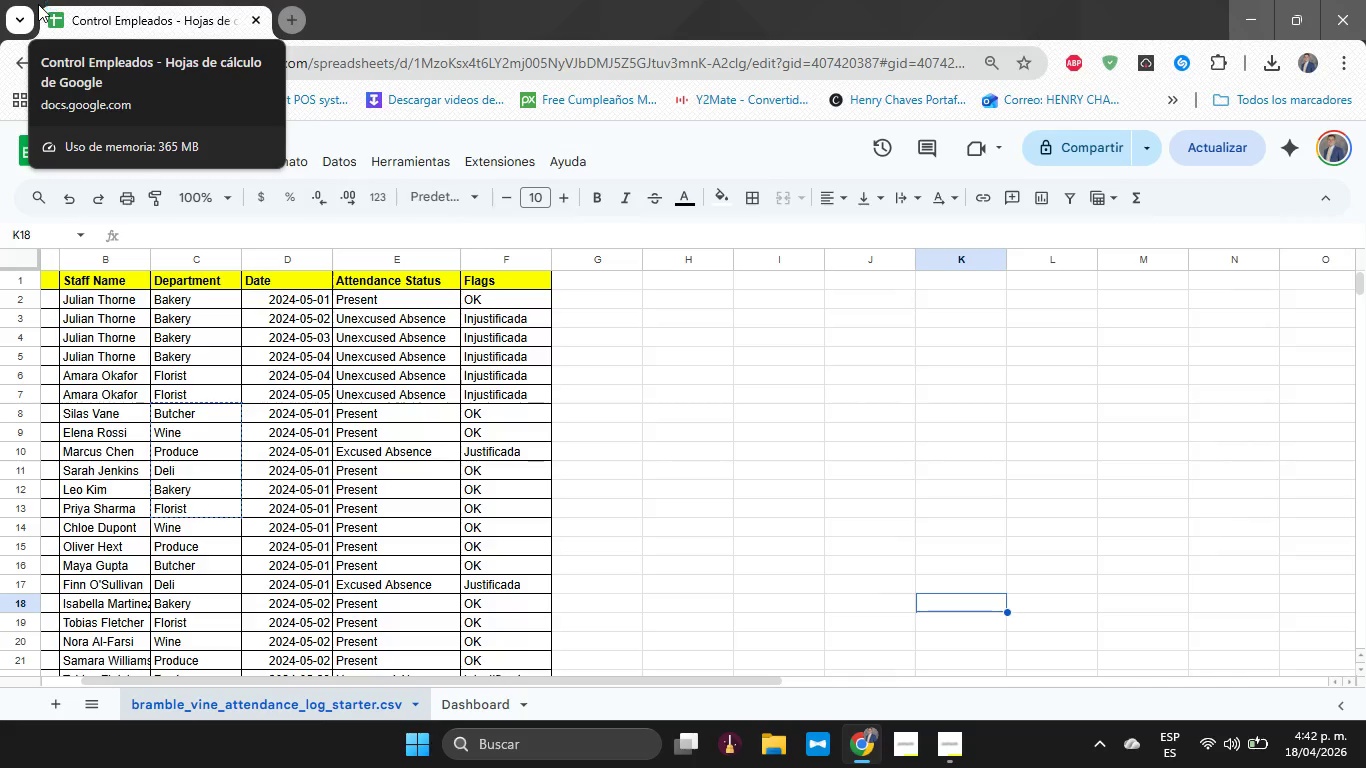 
key(Alt+Tab)